 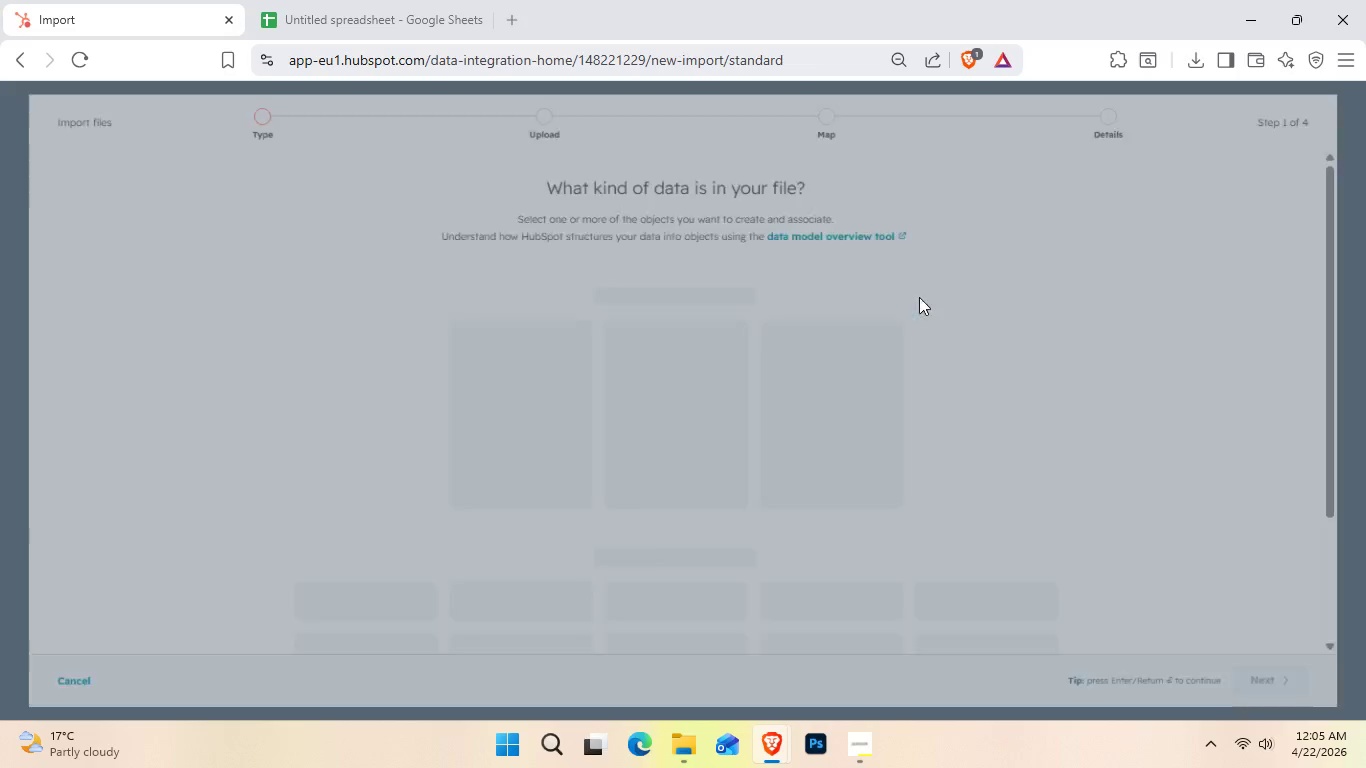 
scroll: coordinate [850, 283], scroll_direction: down, amount: 1.0
 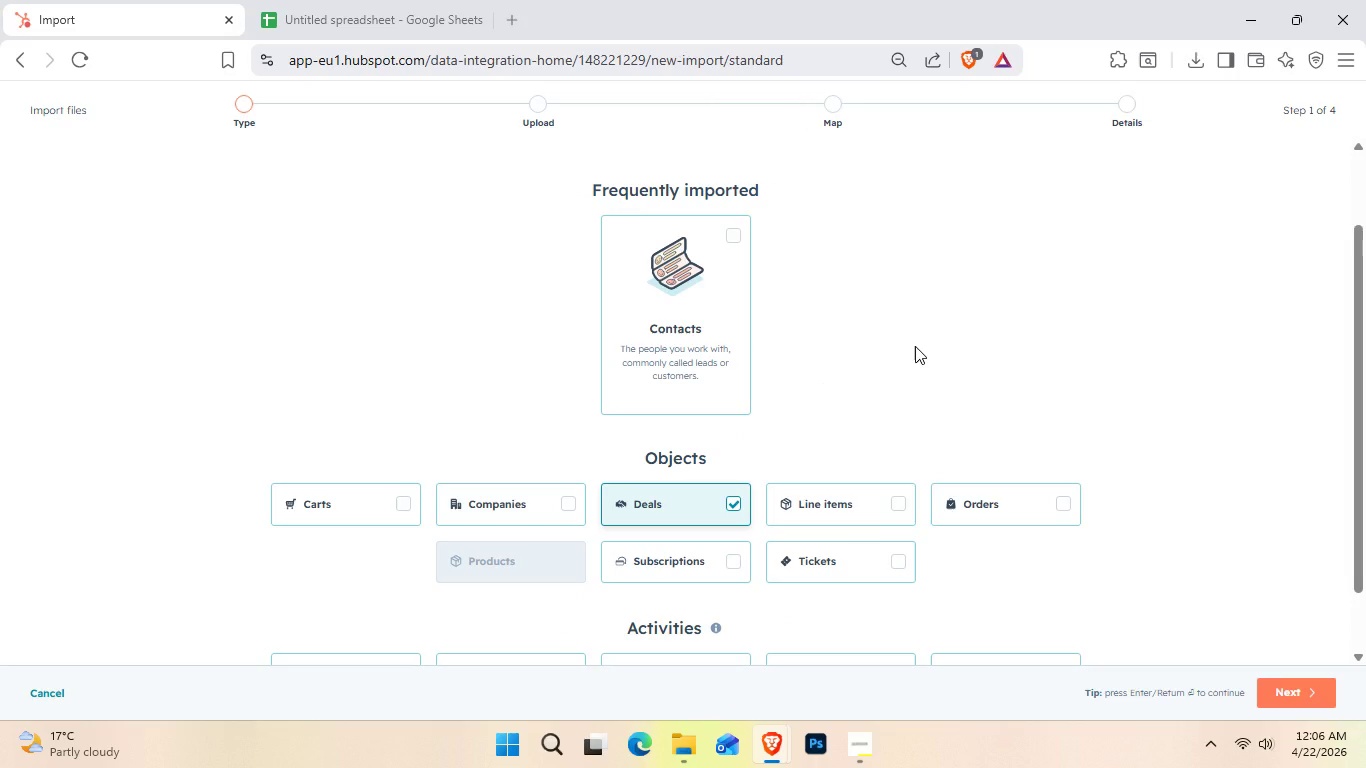 
wait(11.64)
 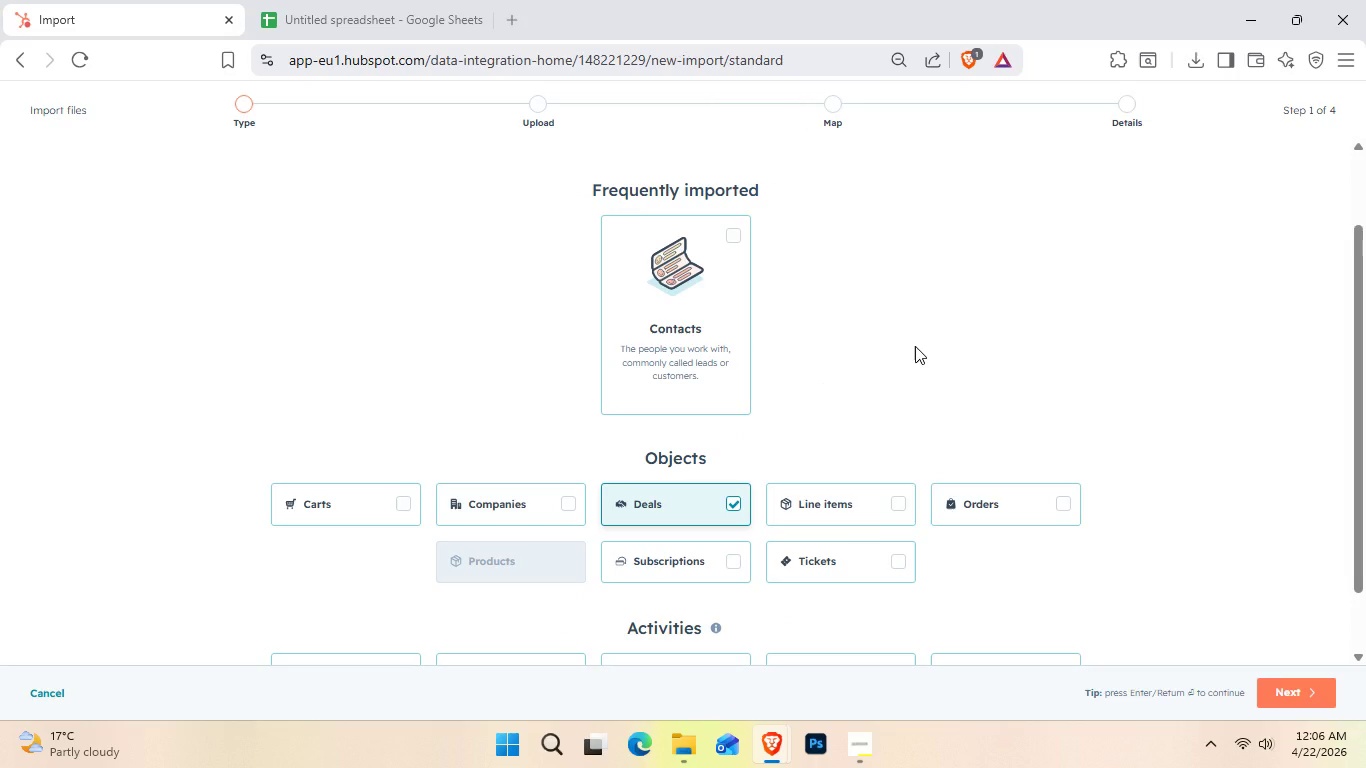 
scroll: coordinate [881, 417], scroll_direction: down, amount: 1.0
 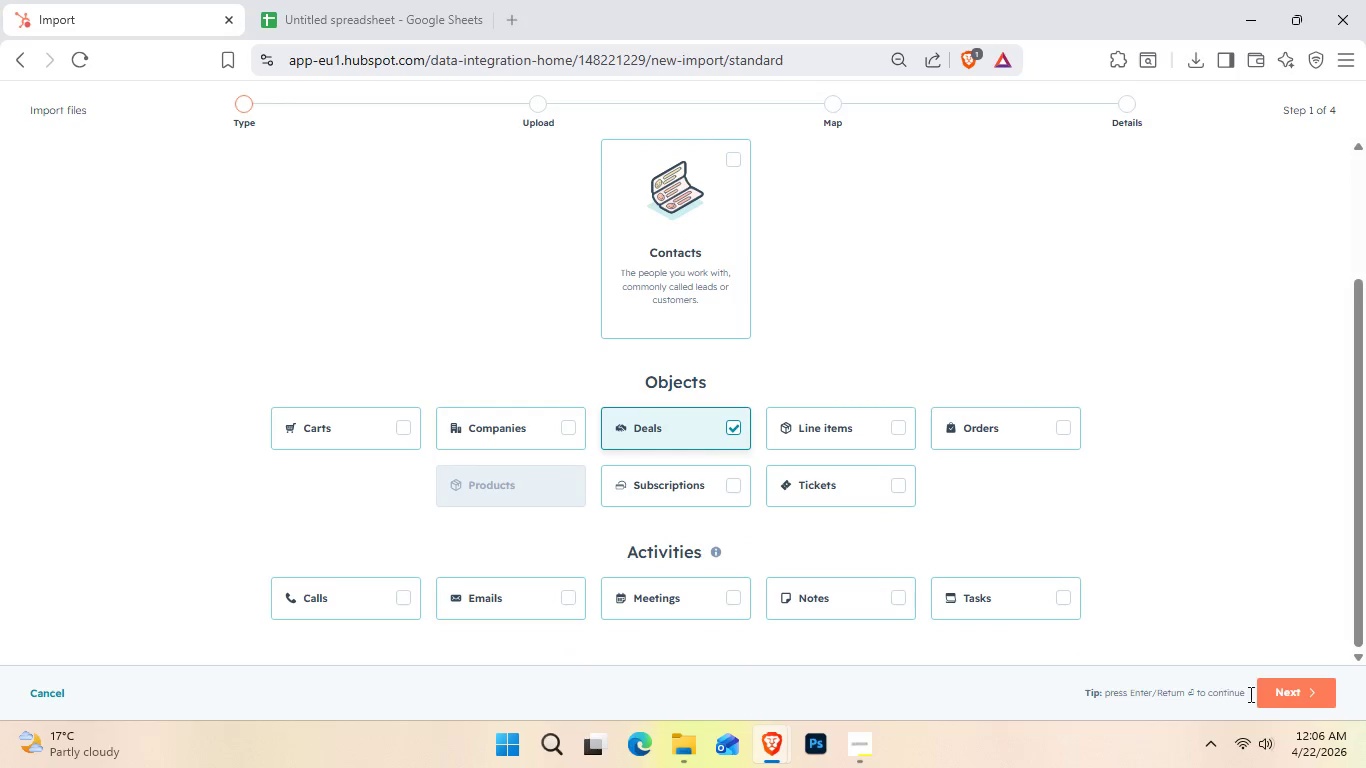 
left_click([1277, 691])
 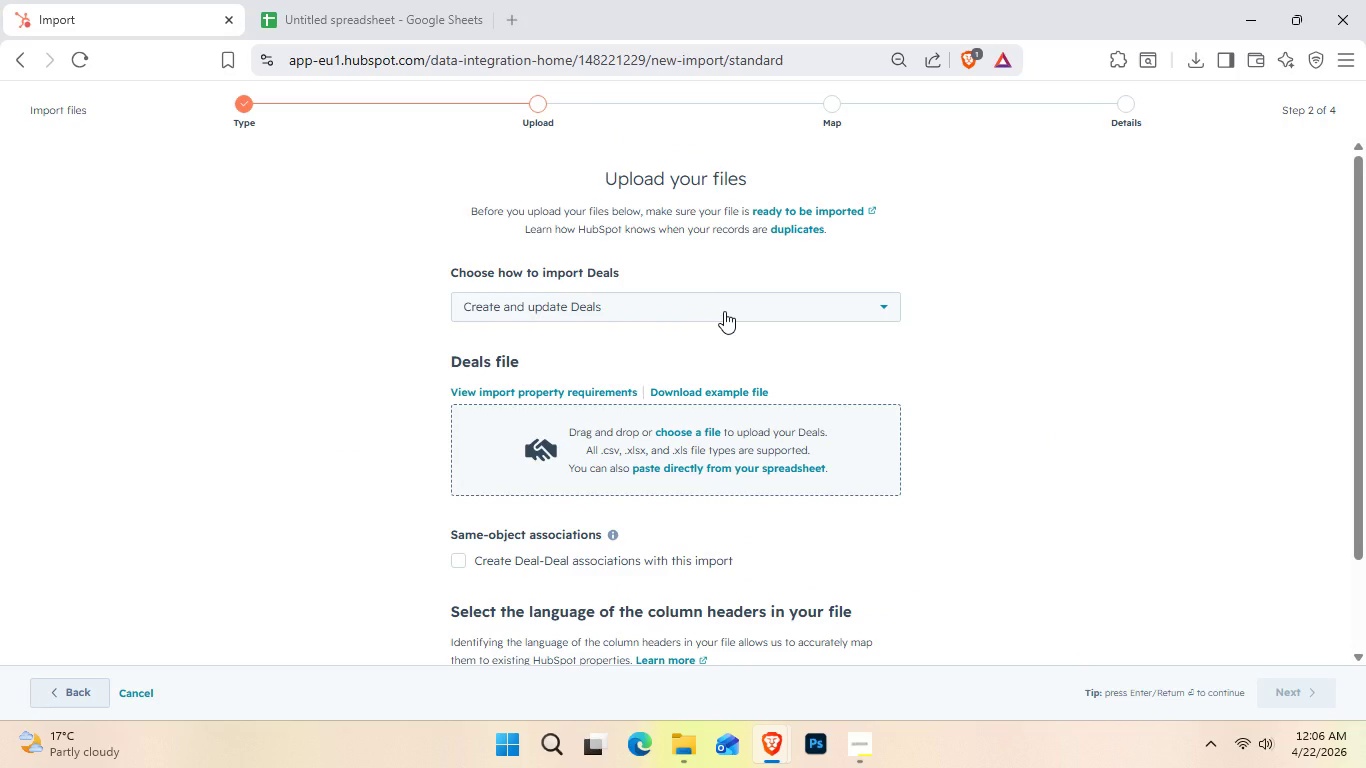 
wait(11.34)
 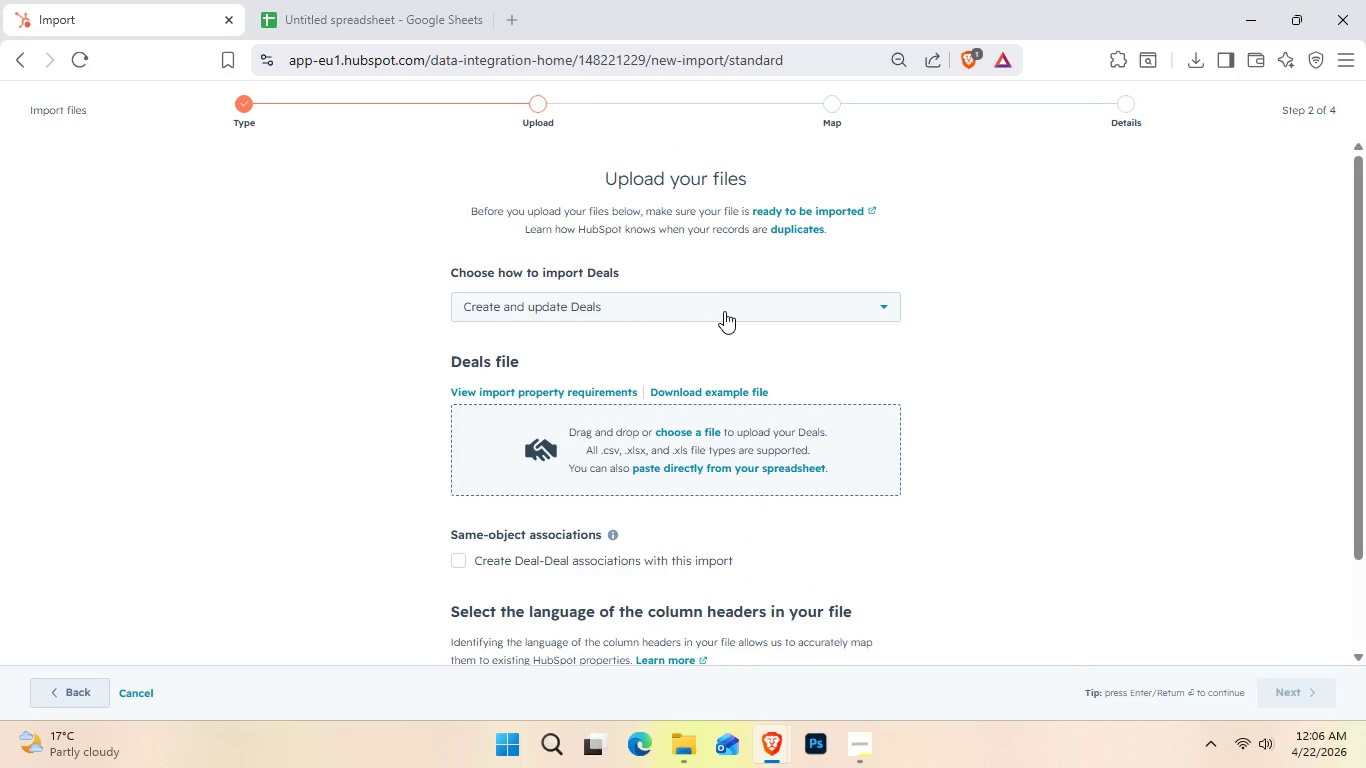 
left_click([724, 311])
 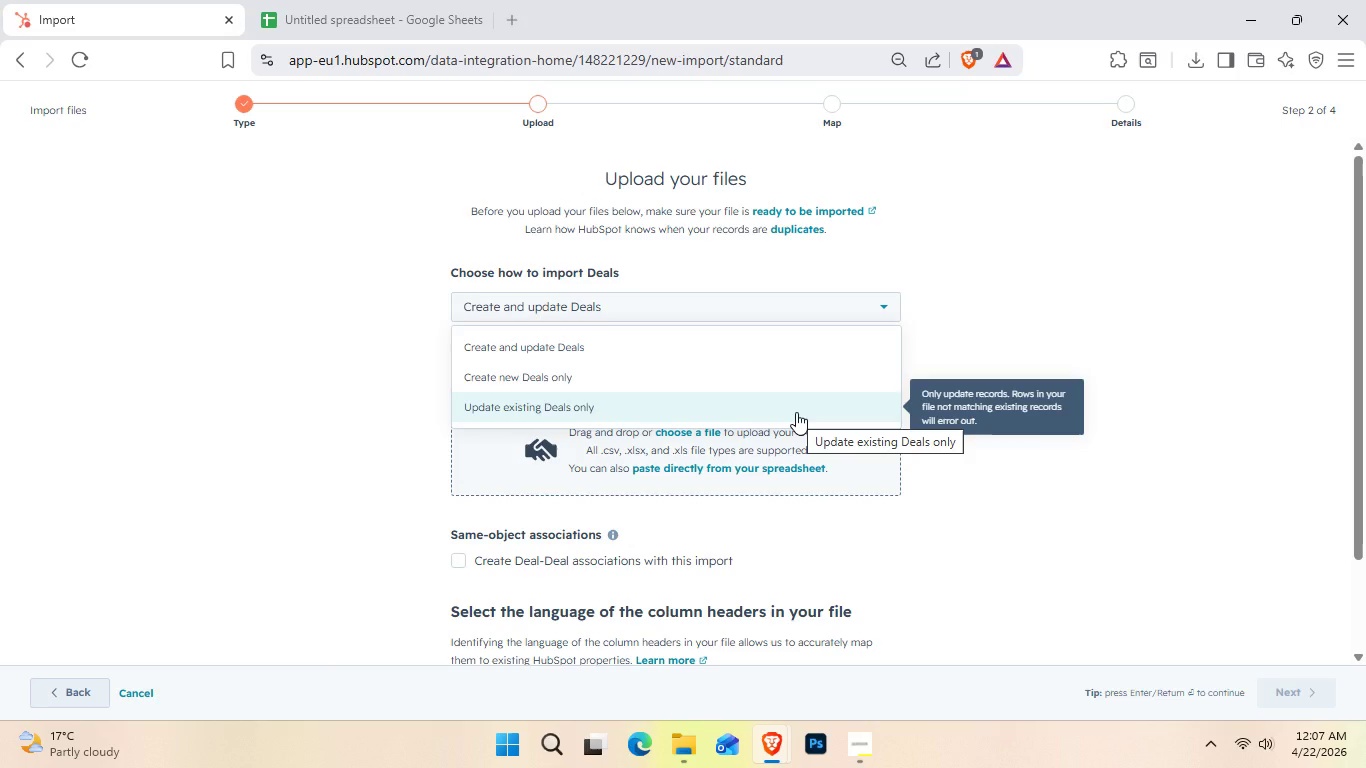 
wait(91.88)
 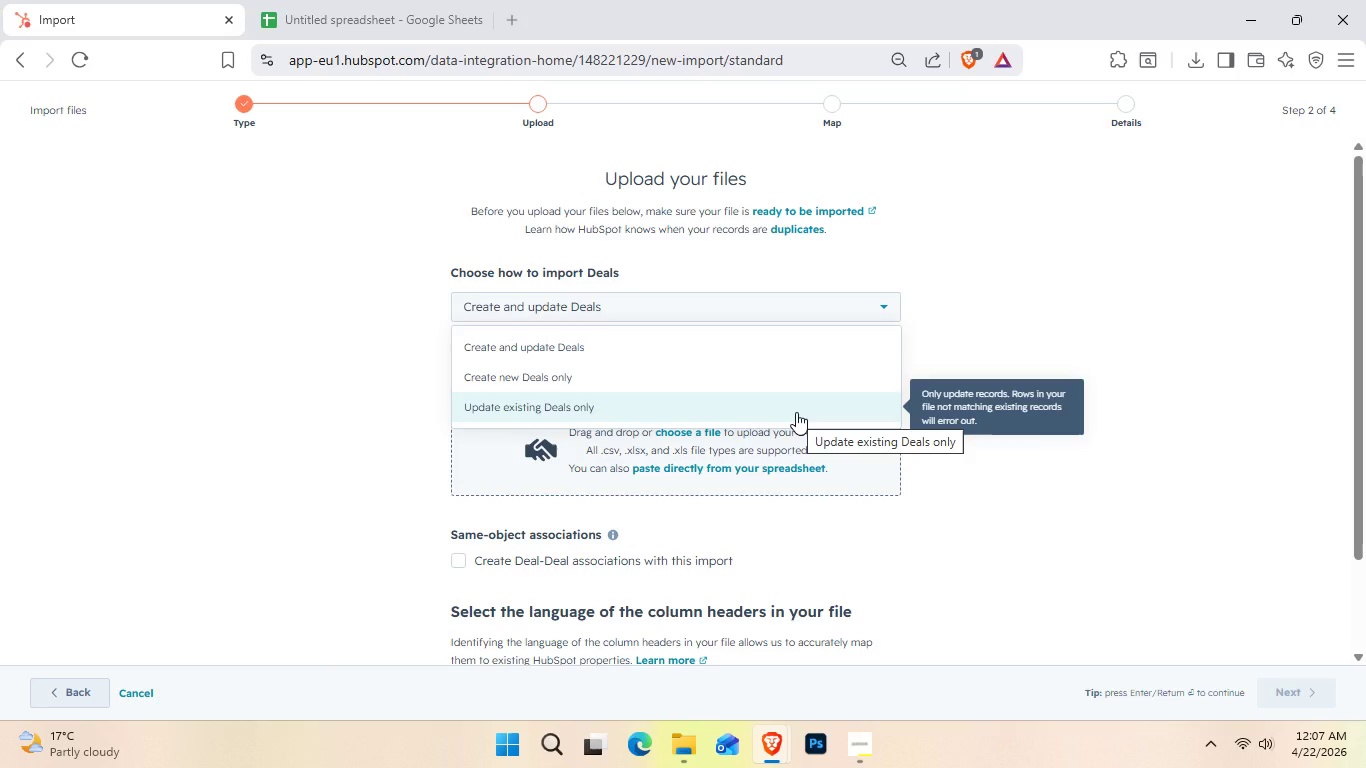 
mouse_move([840, 358])
 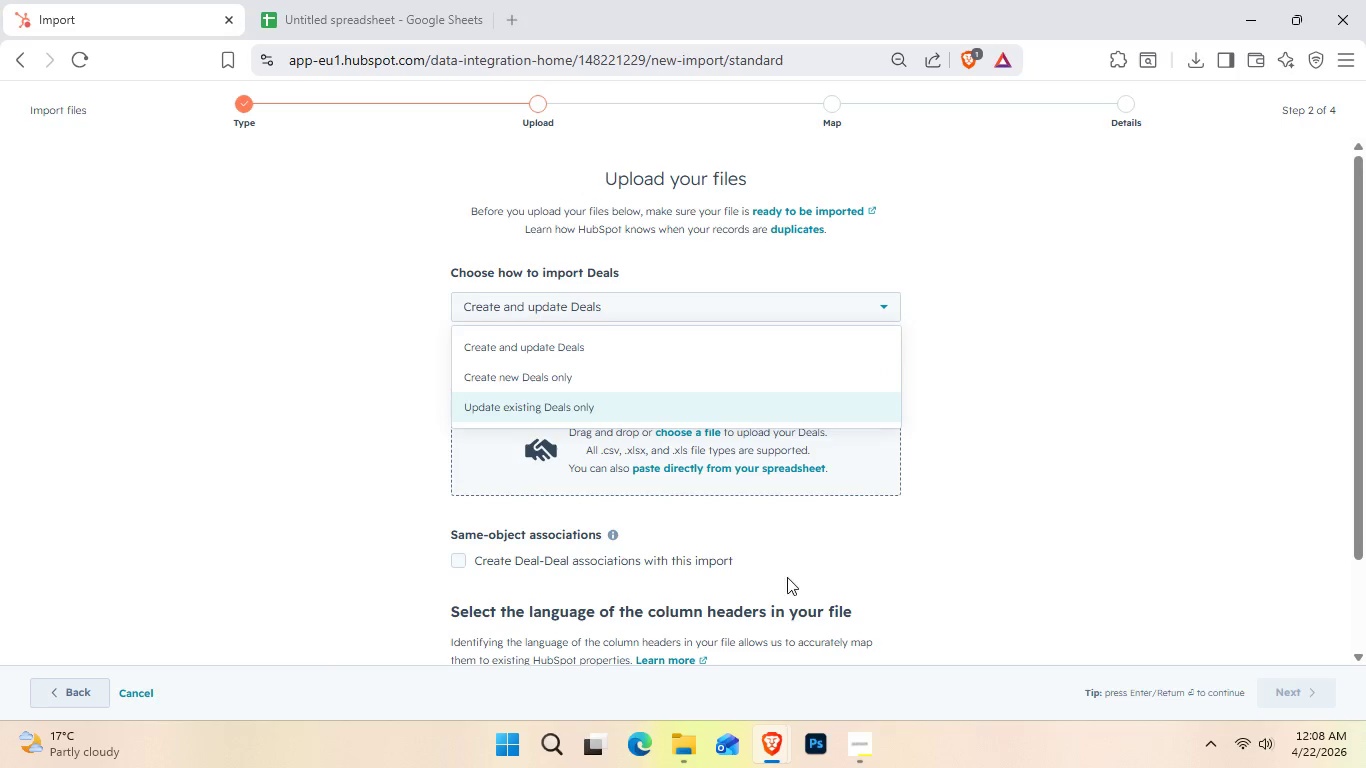 
scroll: coordinate [796, 587], scroll_direction: down, amount: 2.0
 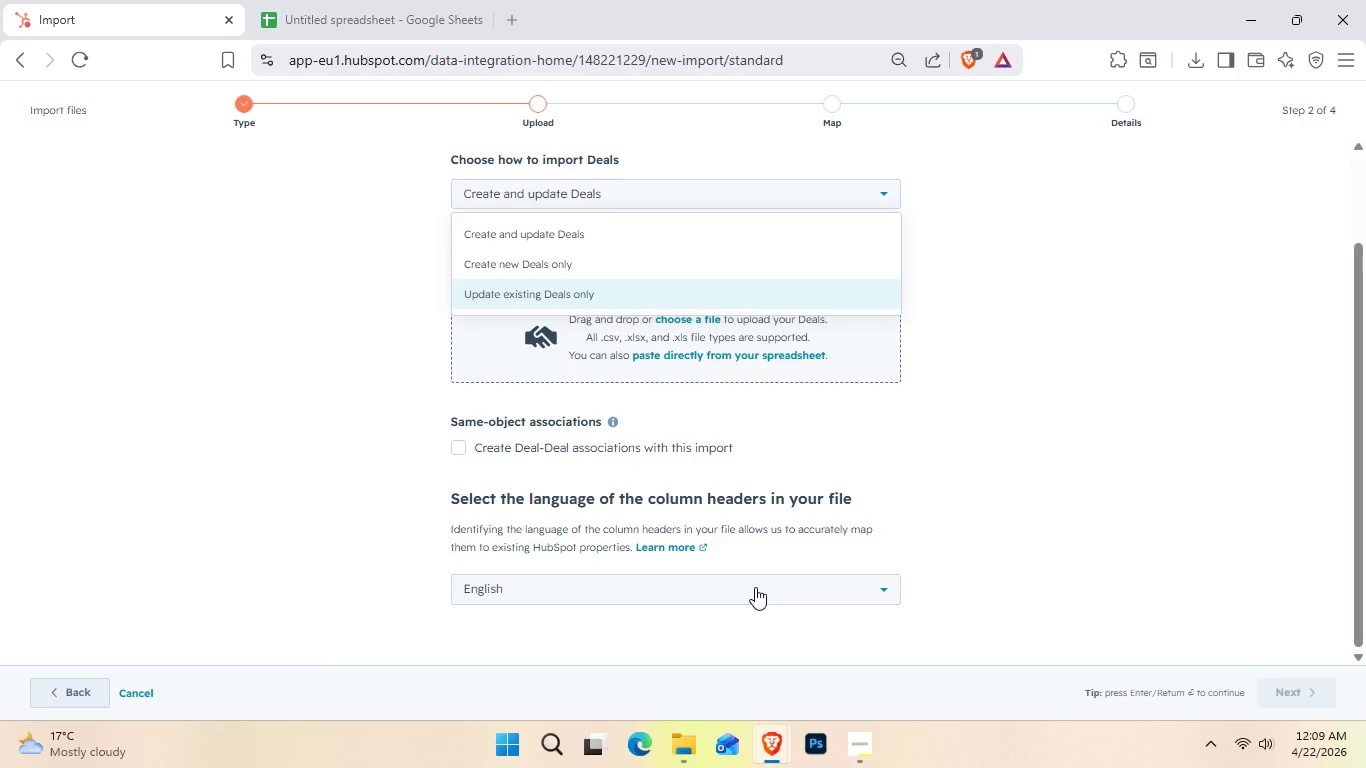 
wait(111.48)
 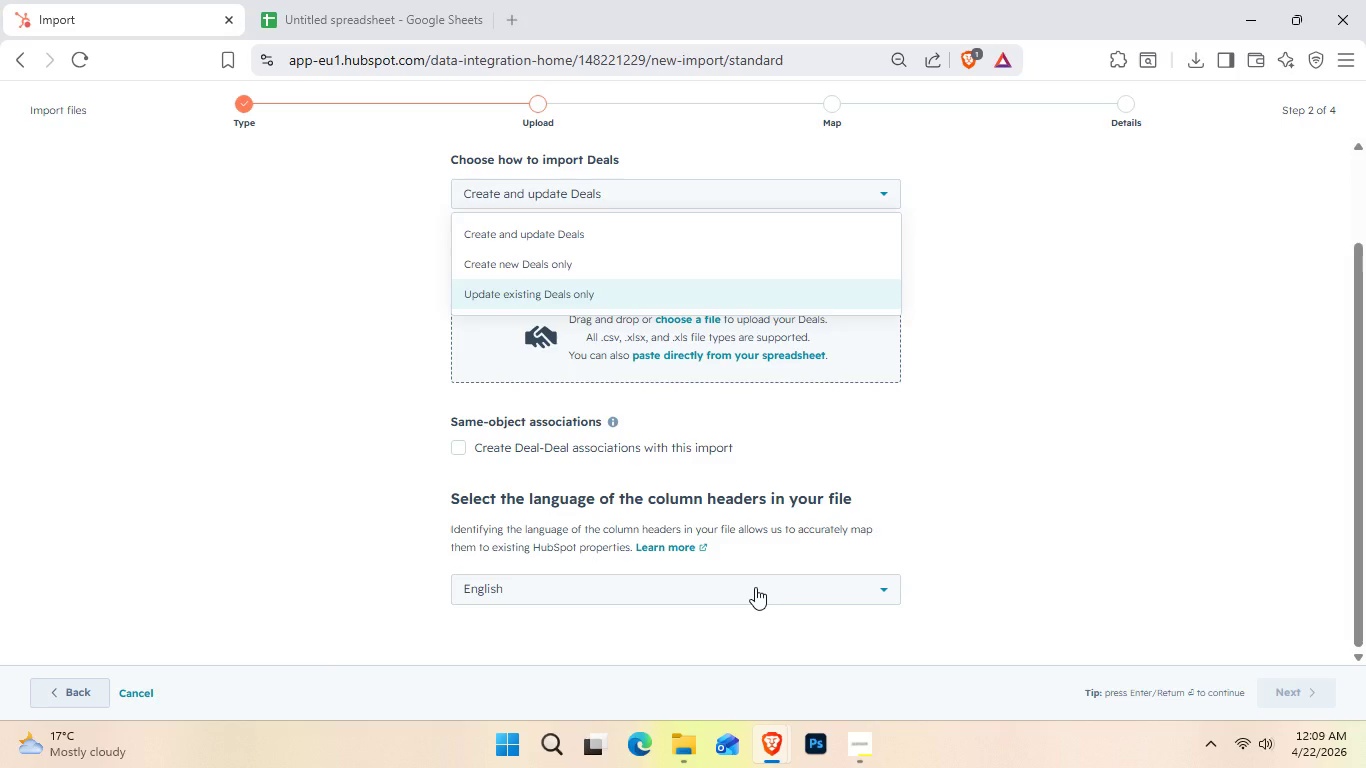 
scroll: coordinate [745, 459], scroll_direction: up, amount: 3.0
 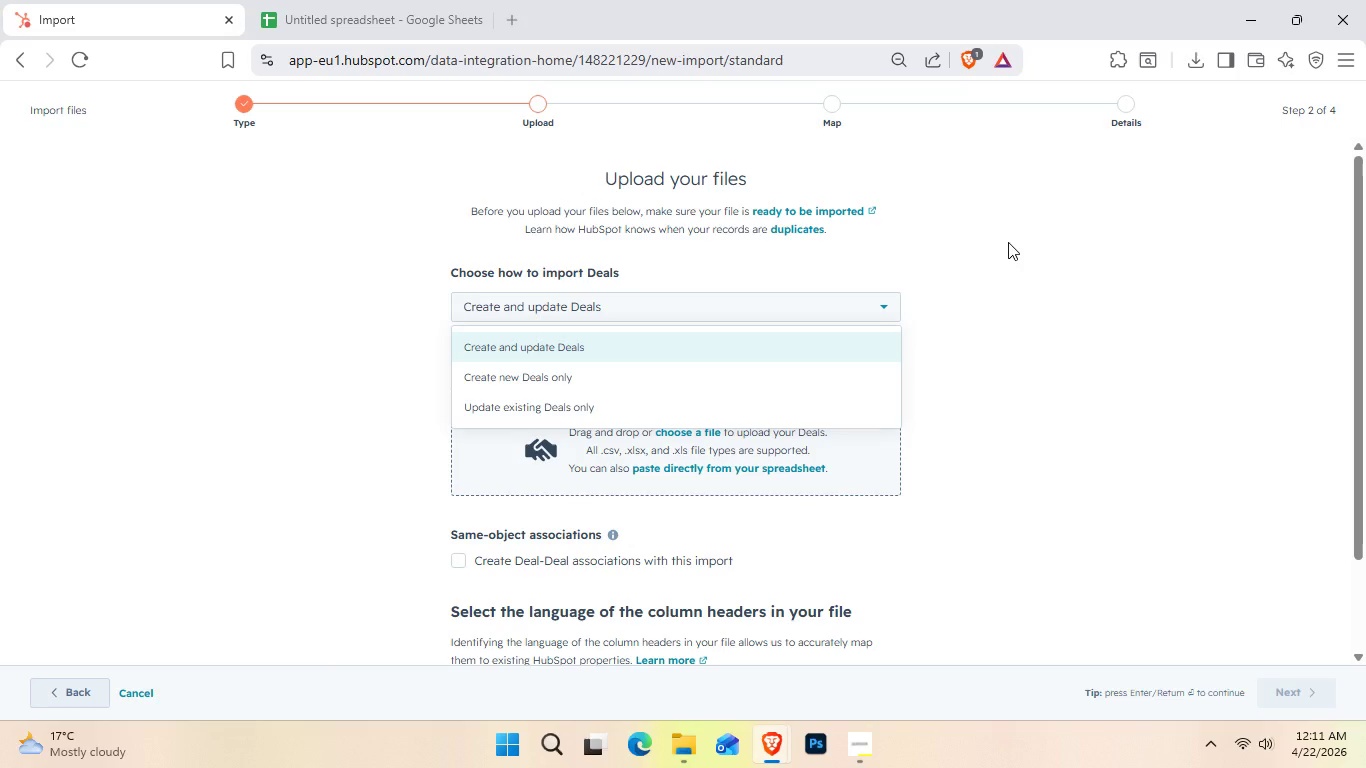 
wait(80.58)
 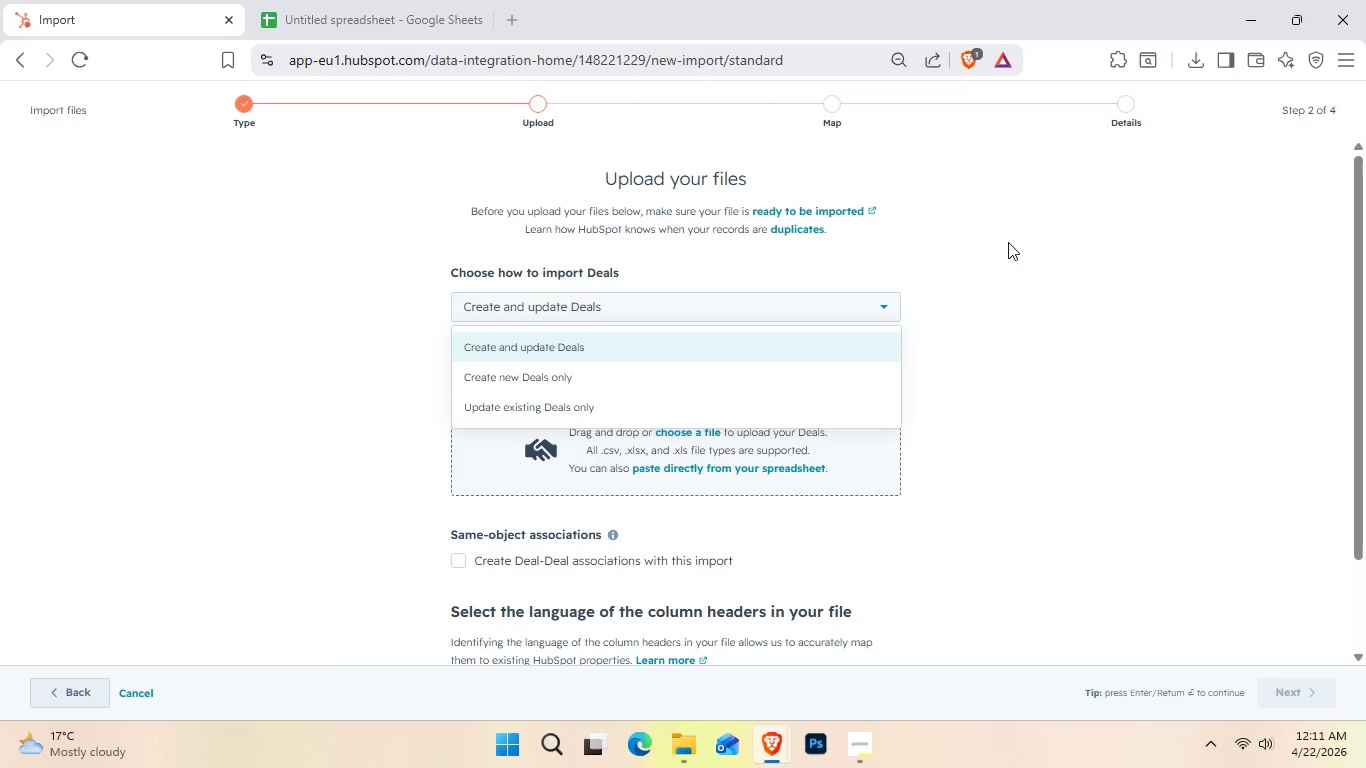 
left_click_drag(start_coordinate=[1365, 297], to_coordinate=[1363, 448])
 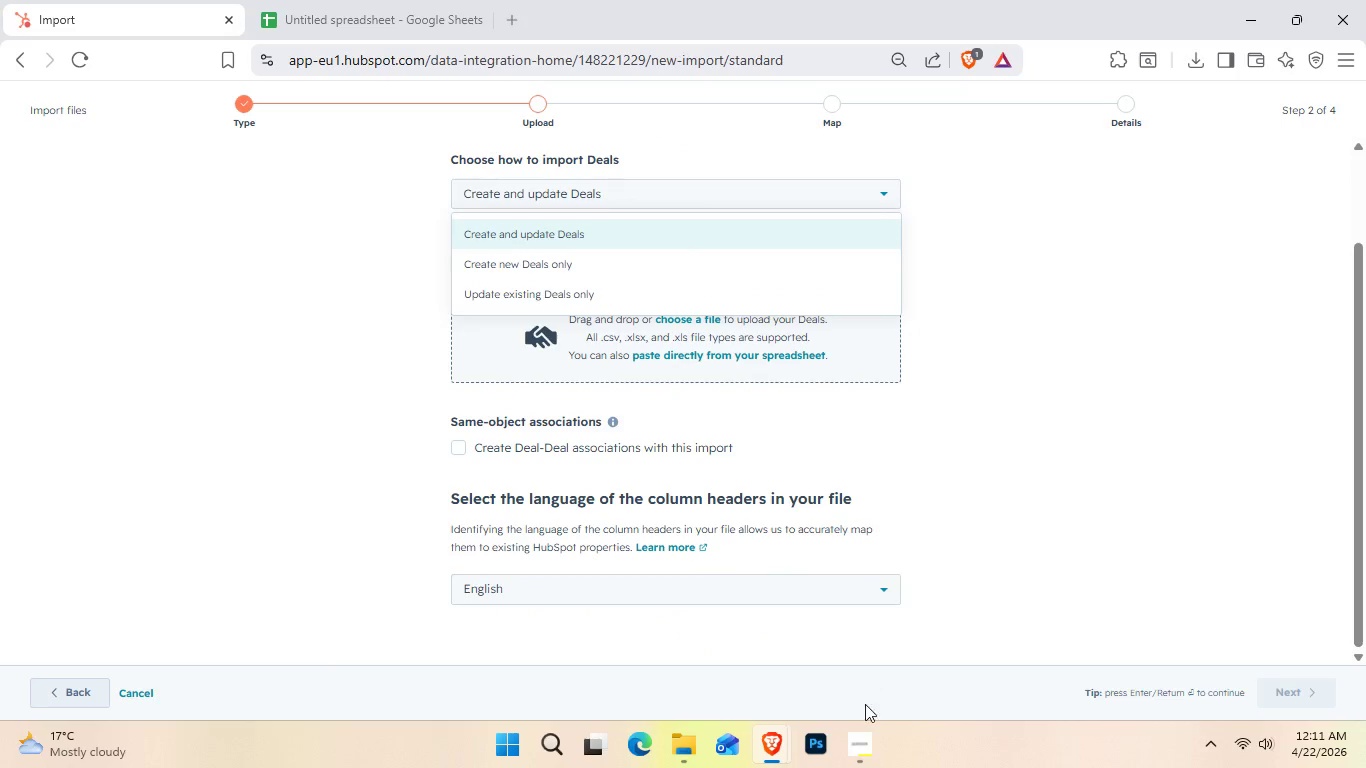 
left_click([866, 732])
 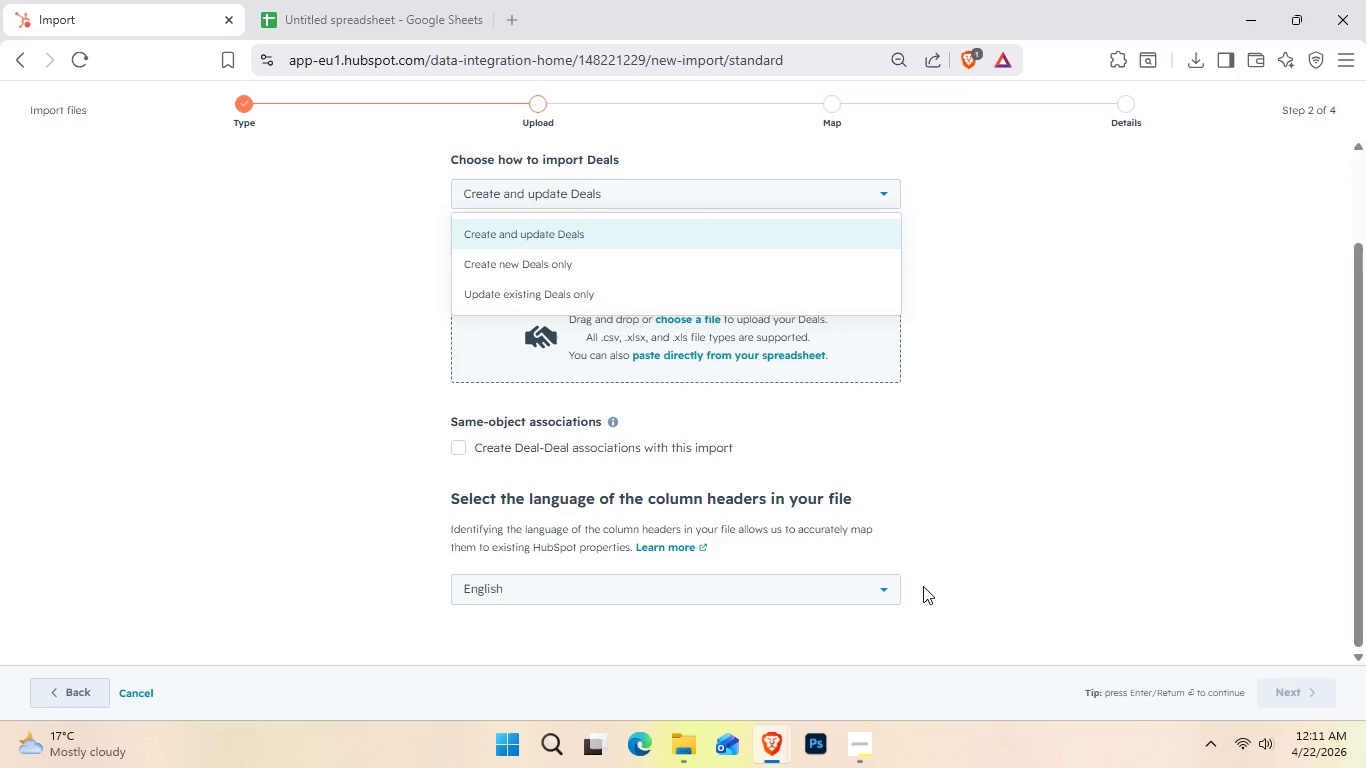 
wait(18.95)
 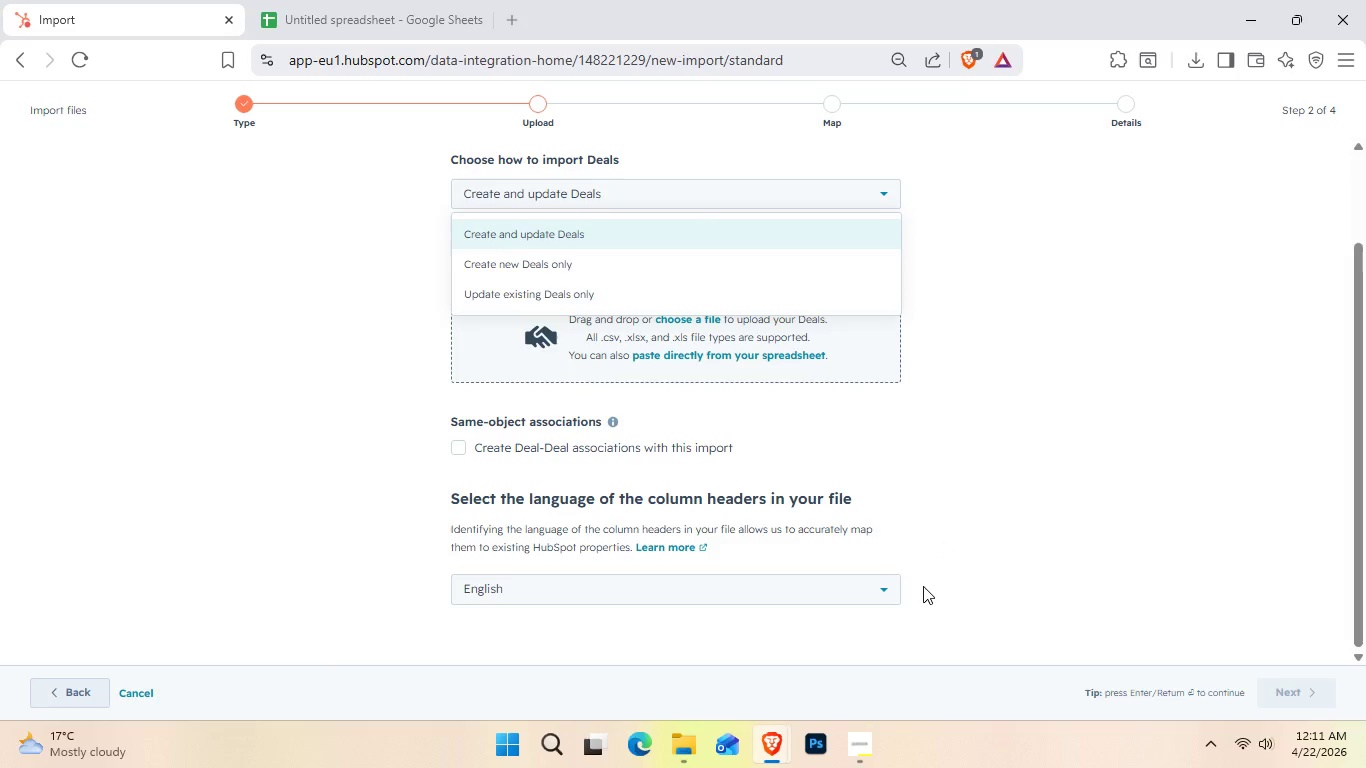 
left_click([590, 268])
 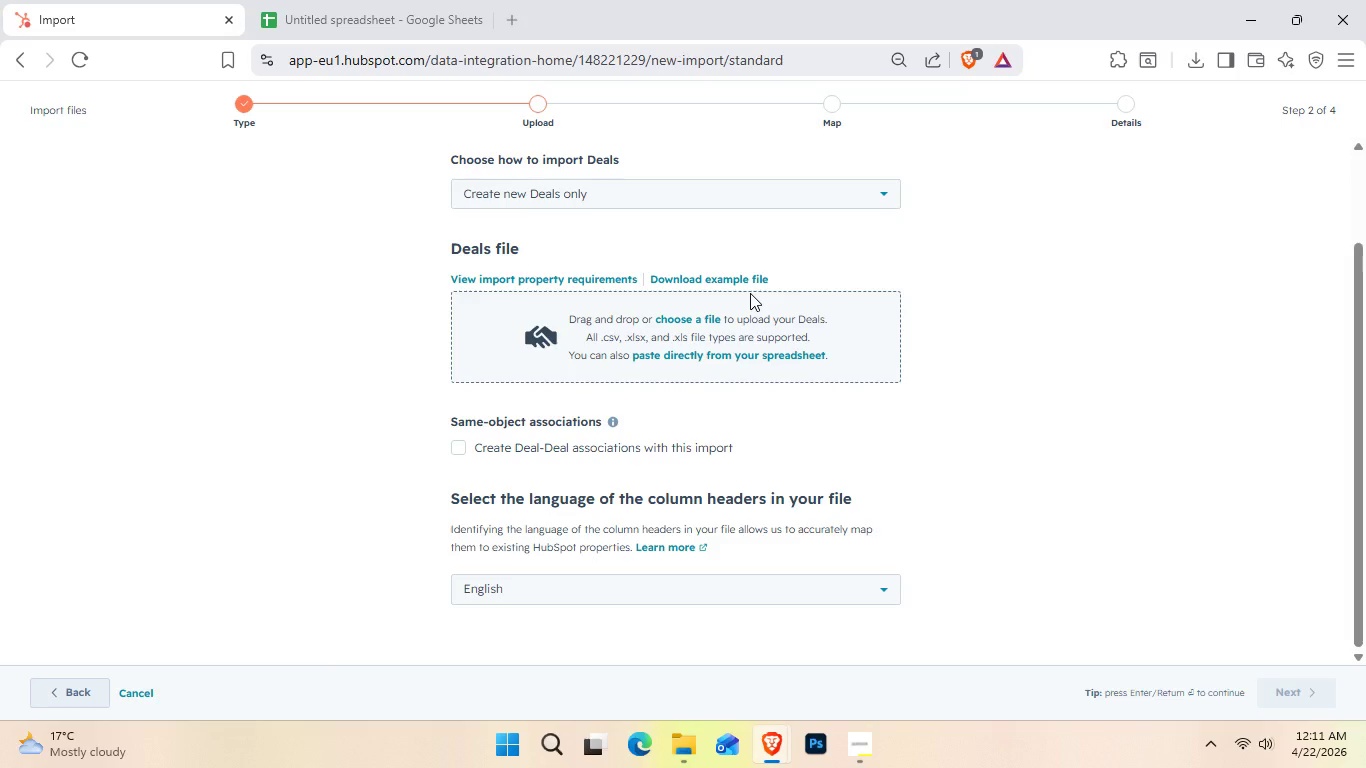 
wait(17.88)
 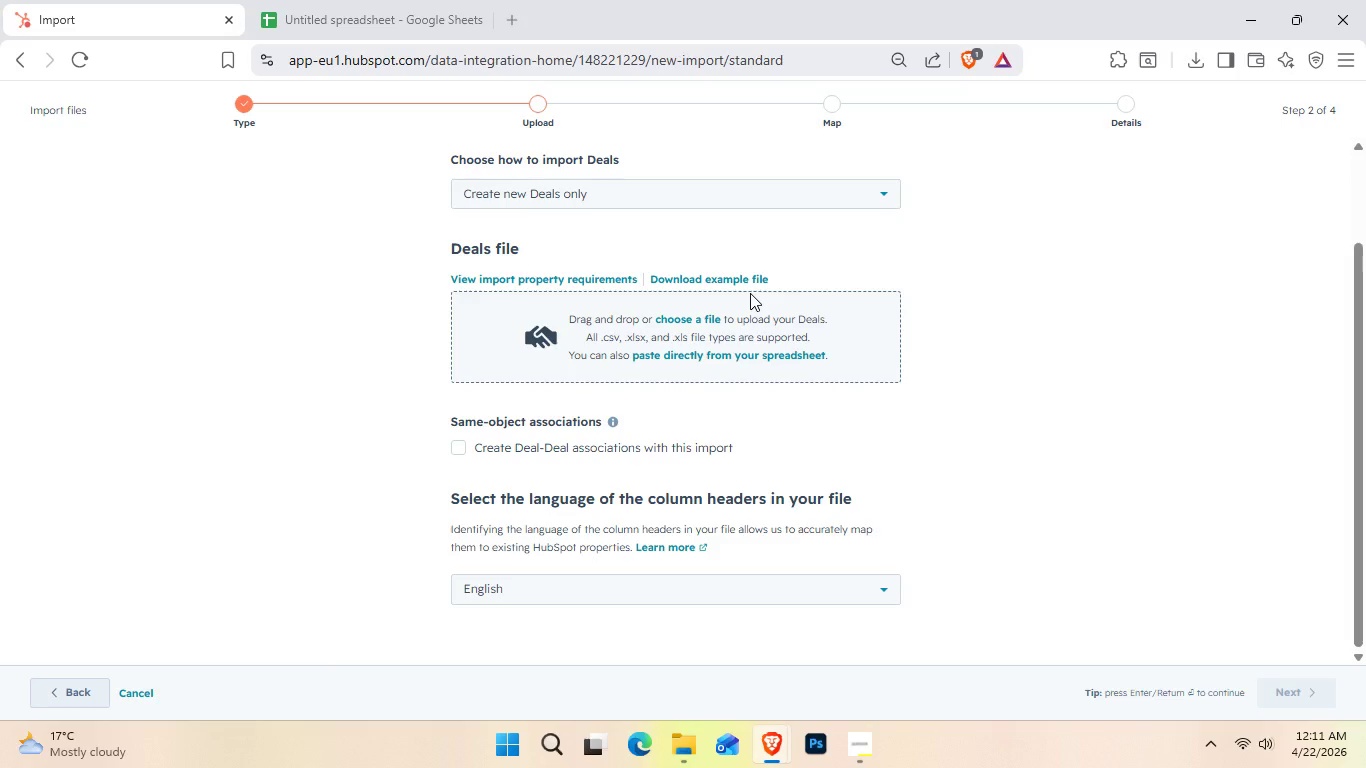 
left_click([672, 321])
 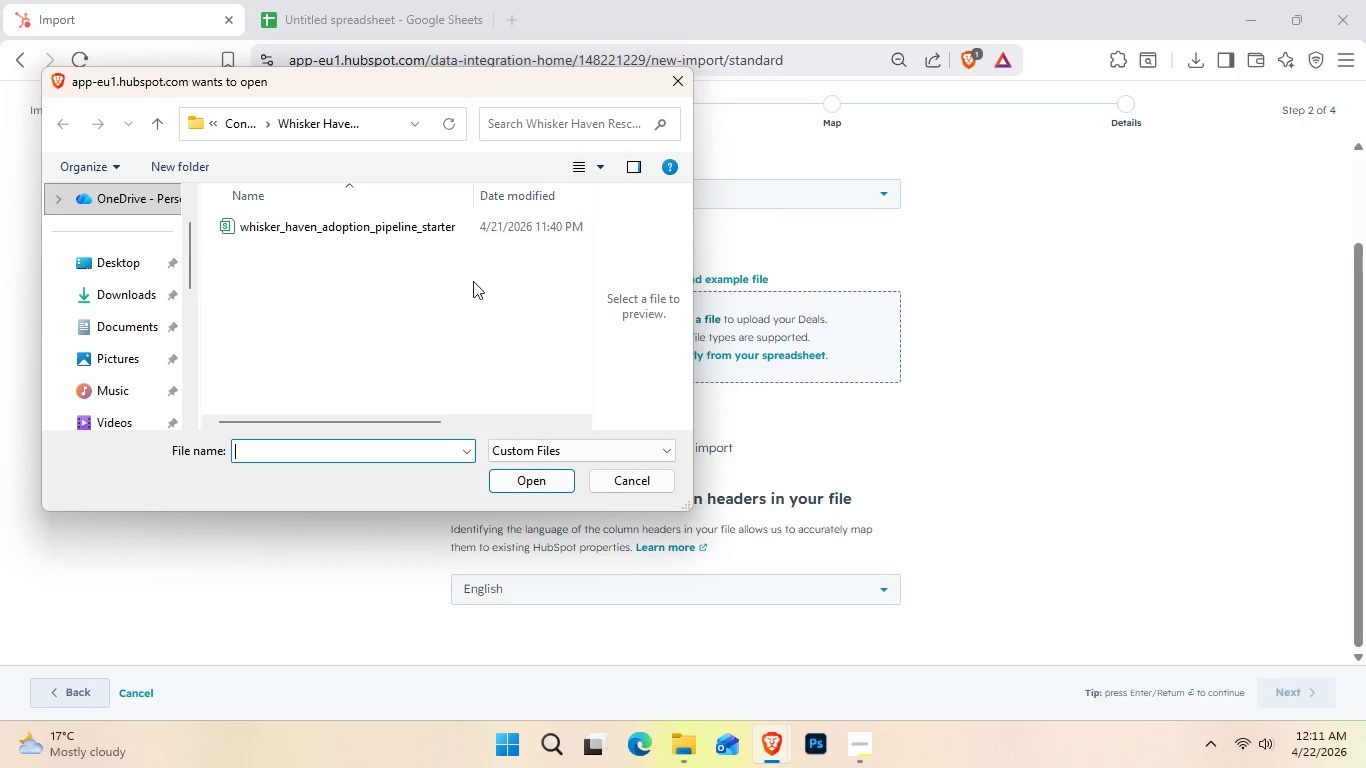 
left_click([437, 223])
 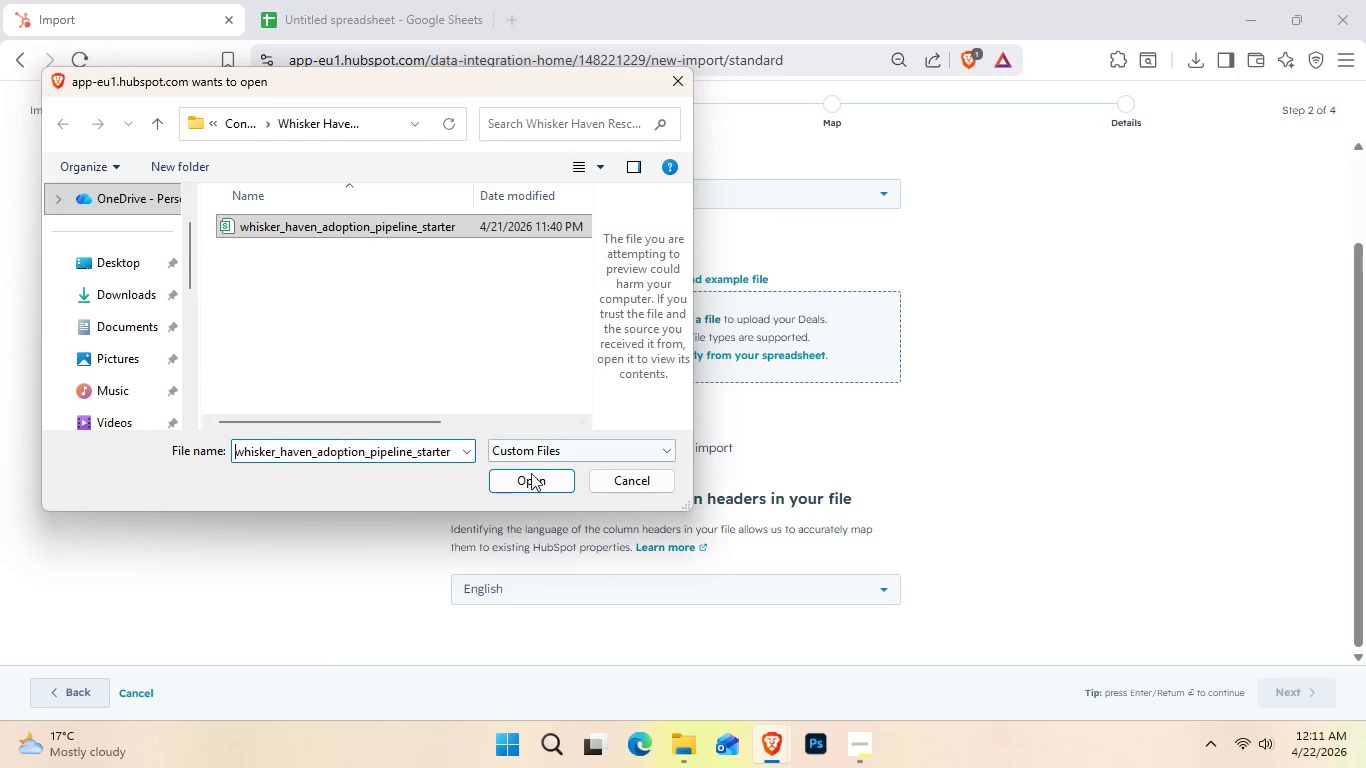 
left_click([532, 487])
 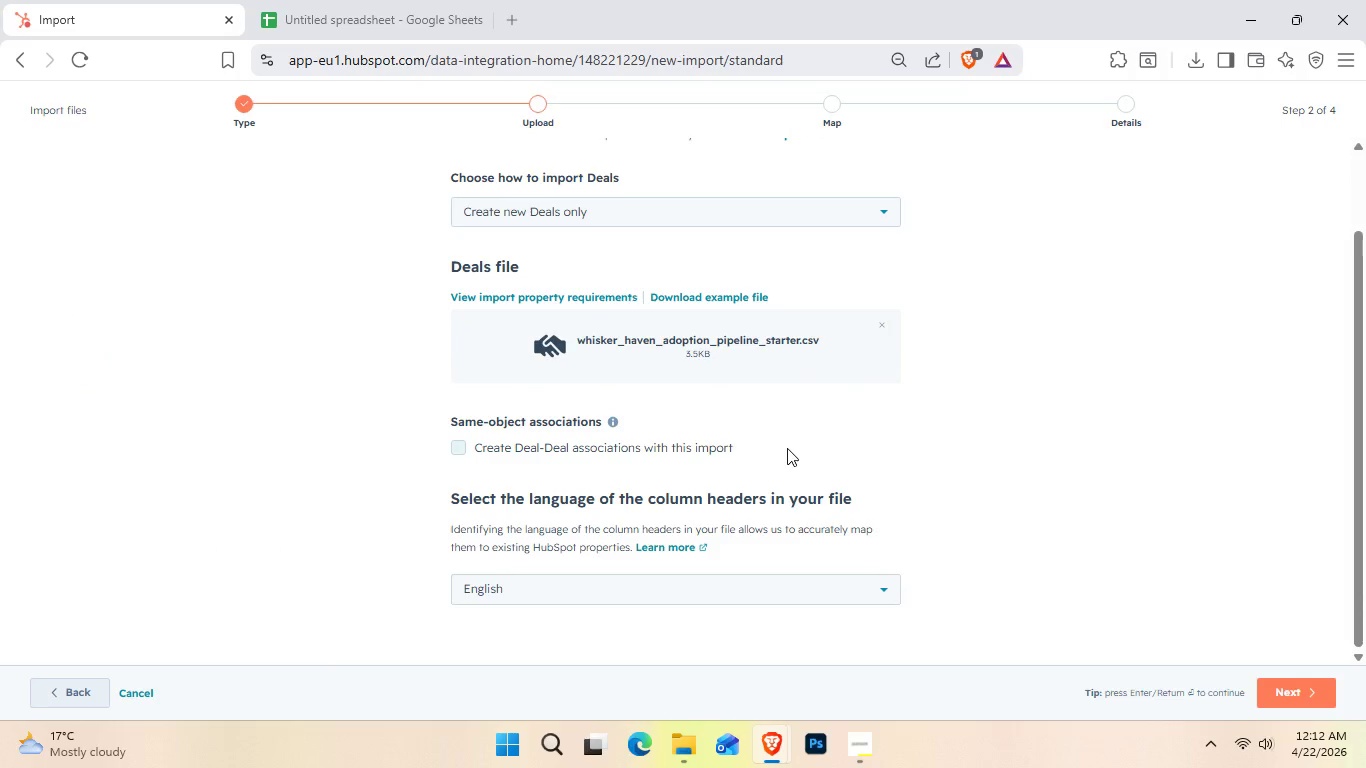 
wait(9.66)
 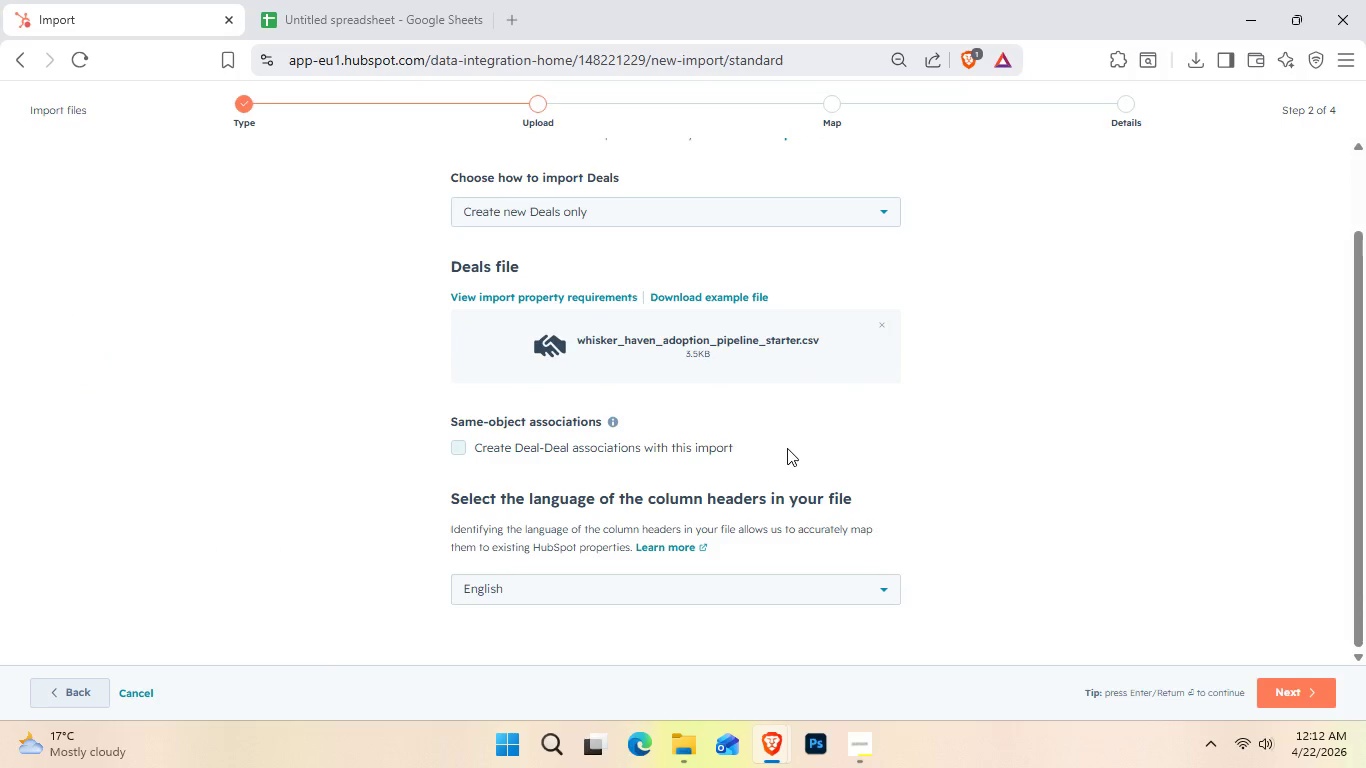 
left_click([1312, 686])
 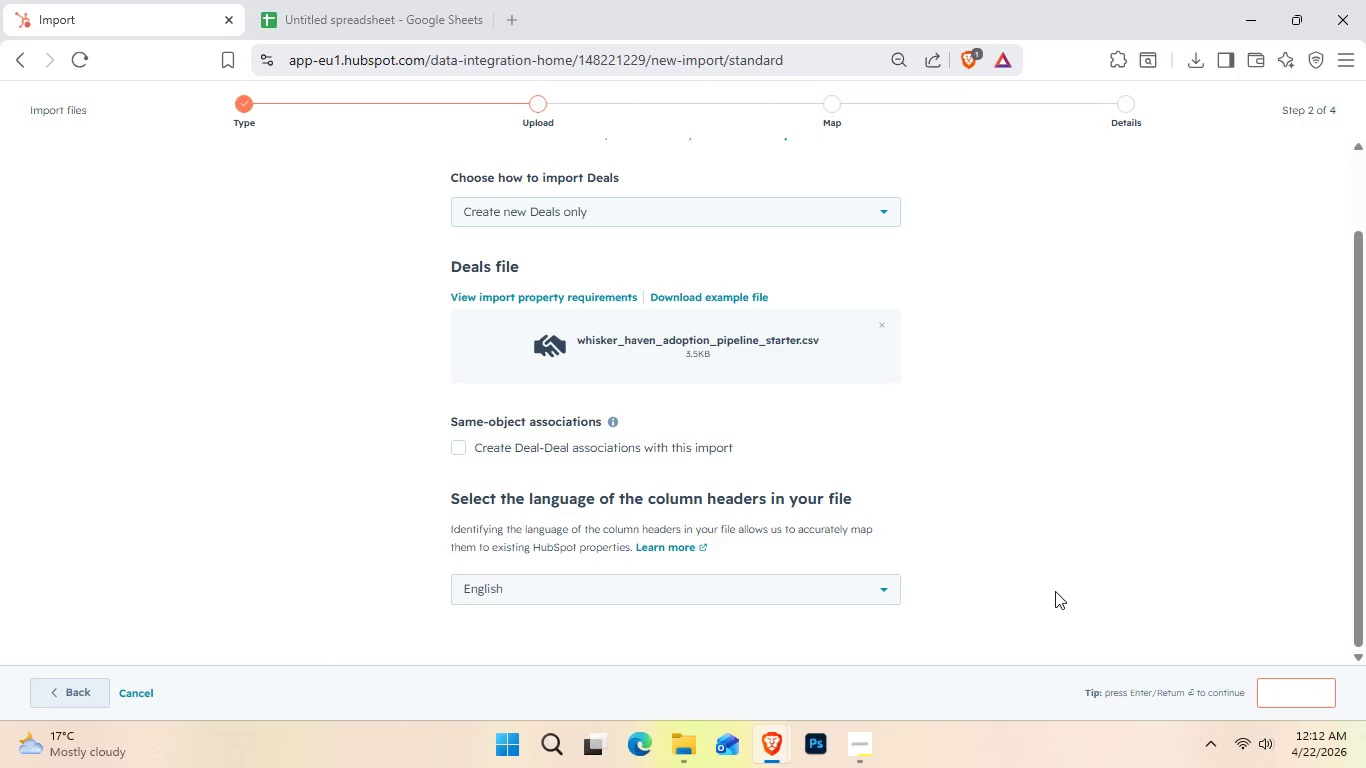 
mouse_move([1172, 532])
 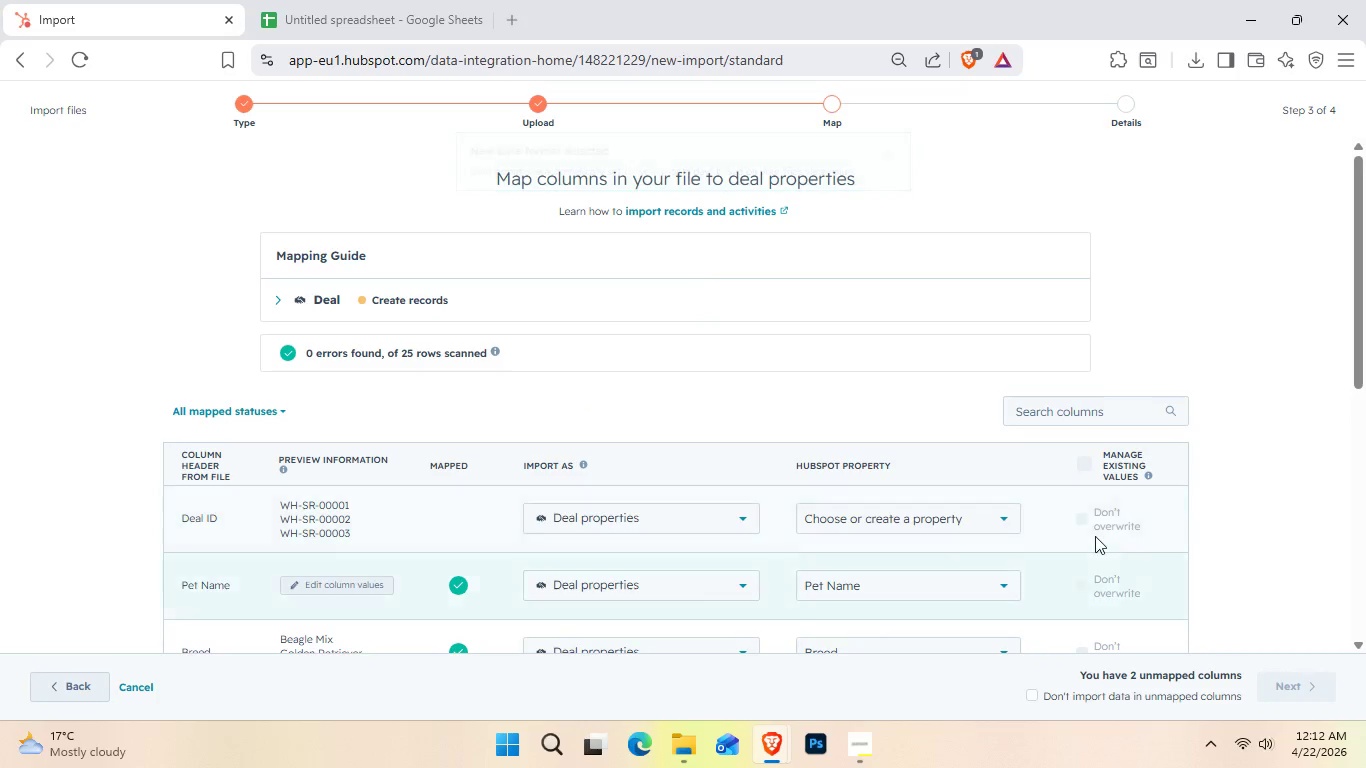 
mouse_move([1074, 517])
 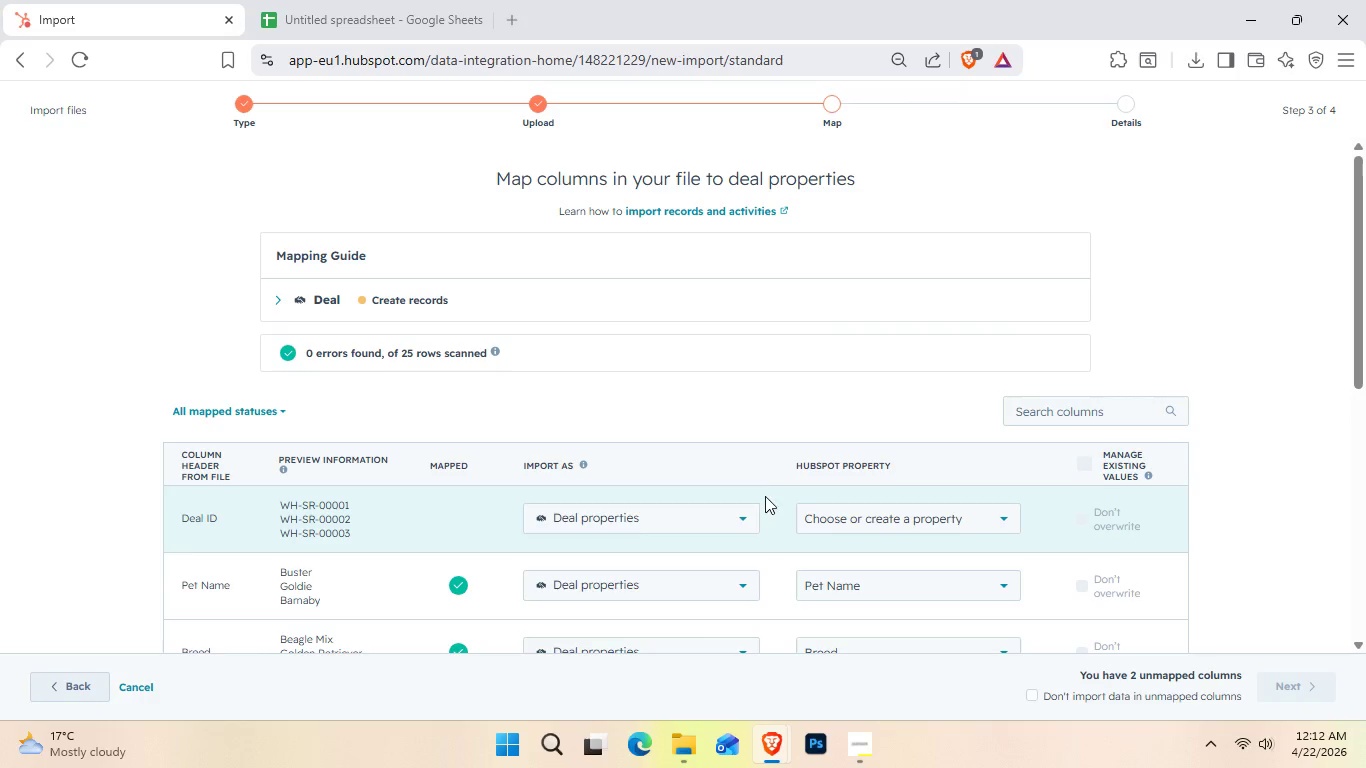 
mouse_move([869, 494])
 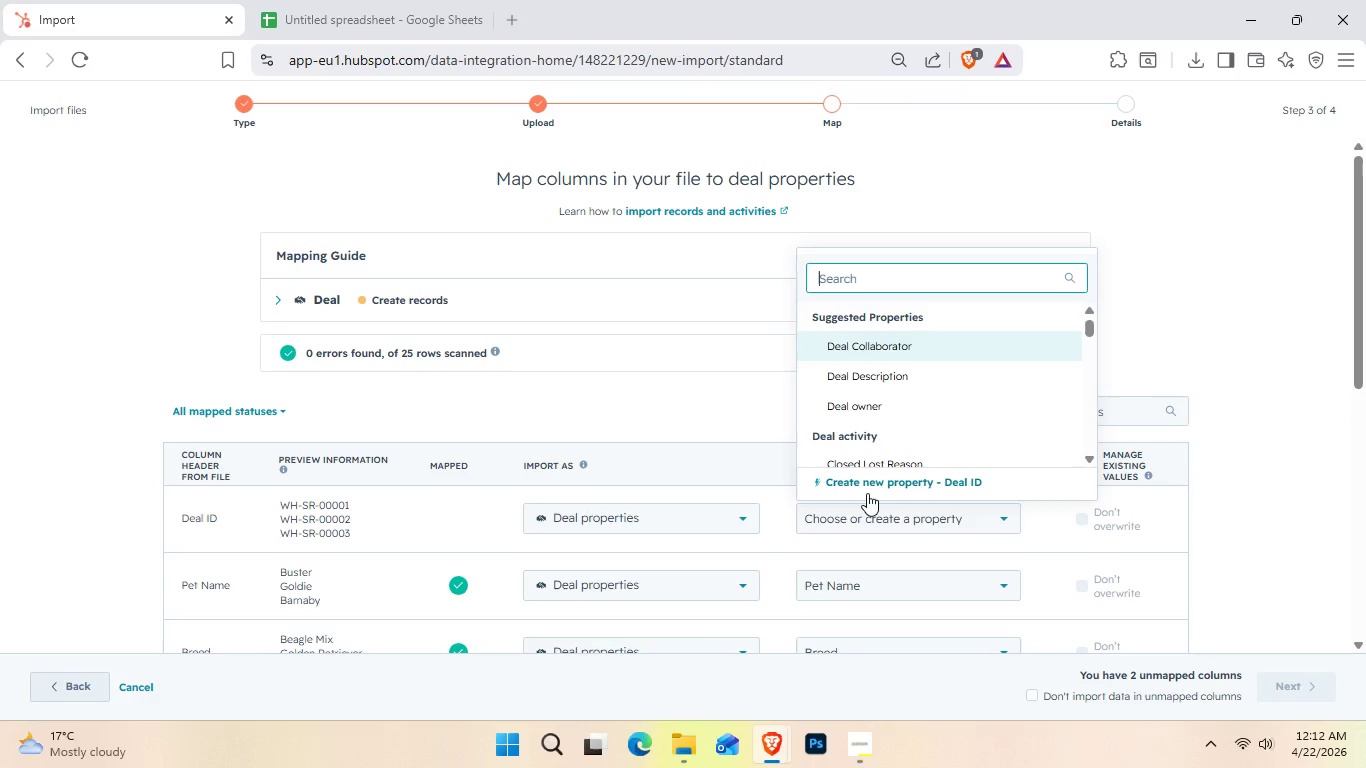 
wait(6.28)
 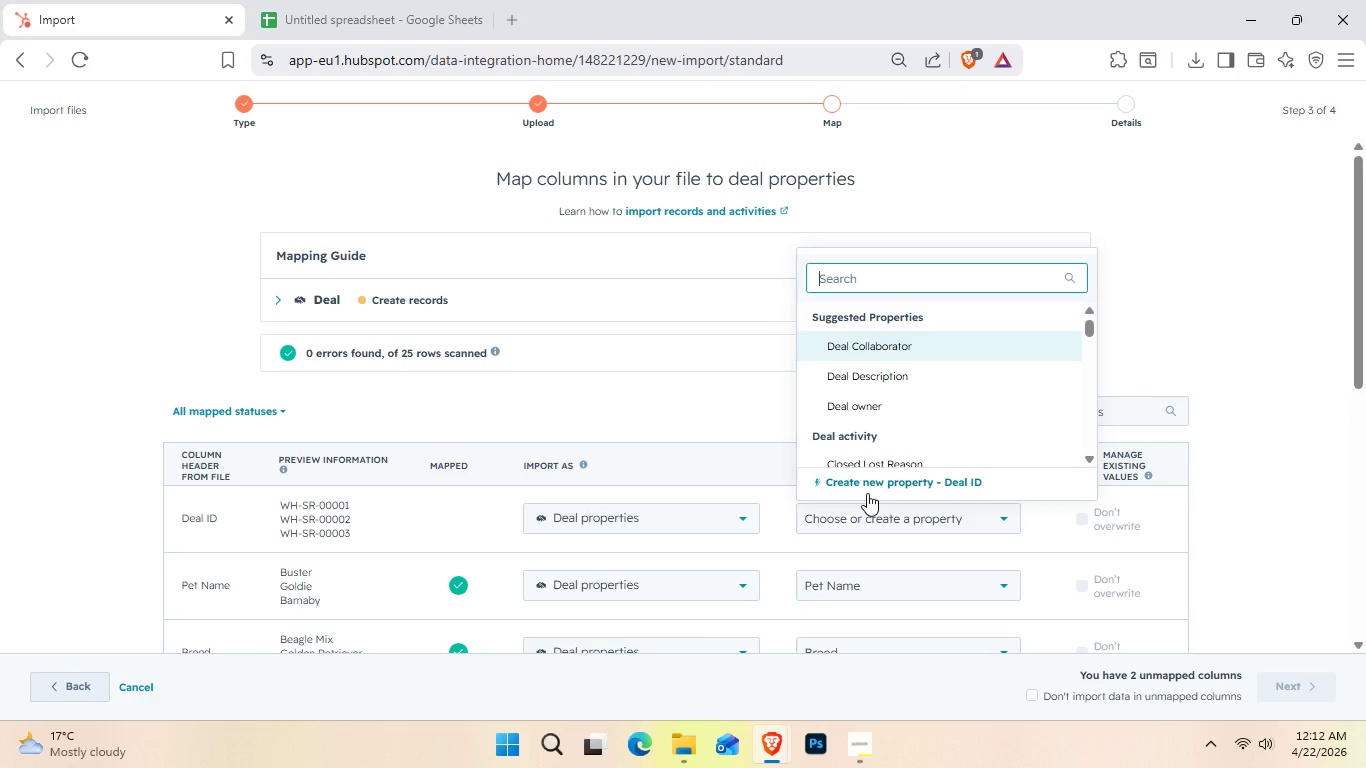 
left_click([1335, 395])
 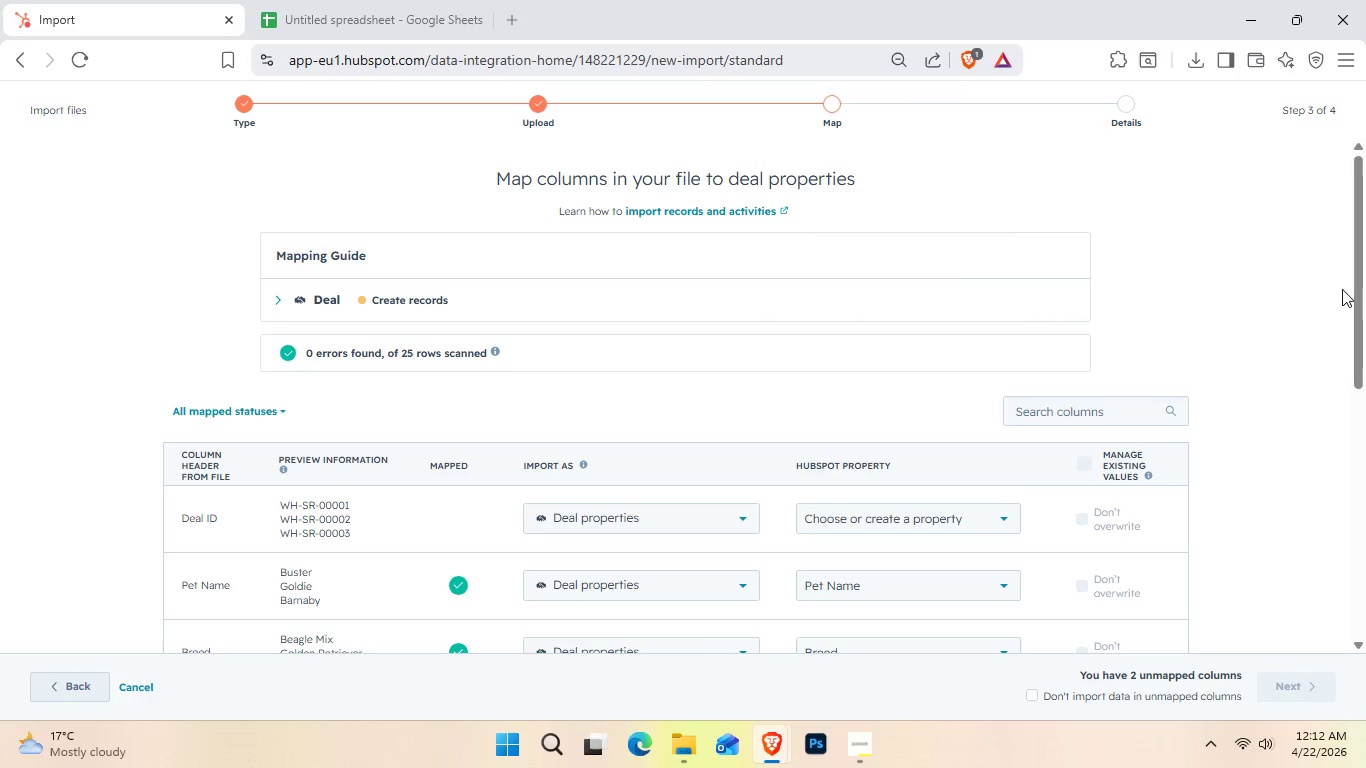 
left_click_drag(start_coordinate=[1365, 287], to_coordinate=[1365, 420])
 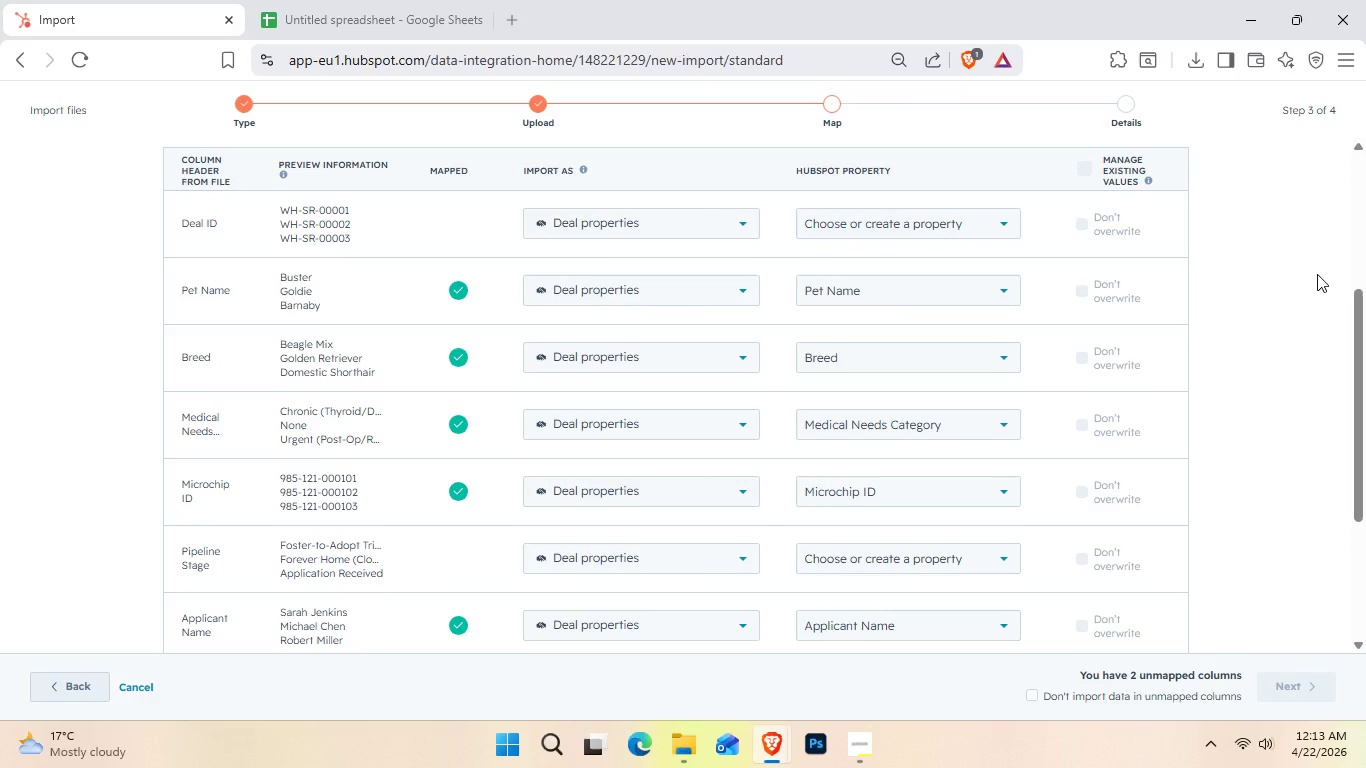 
wait(62.47)
 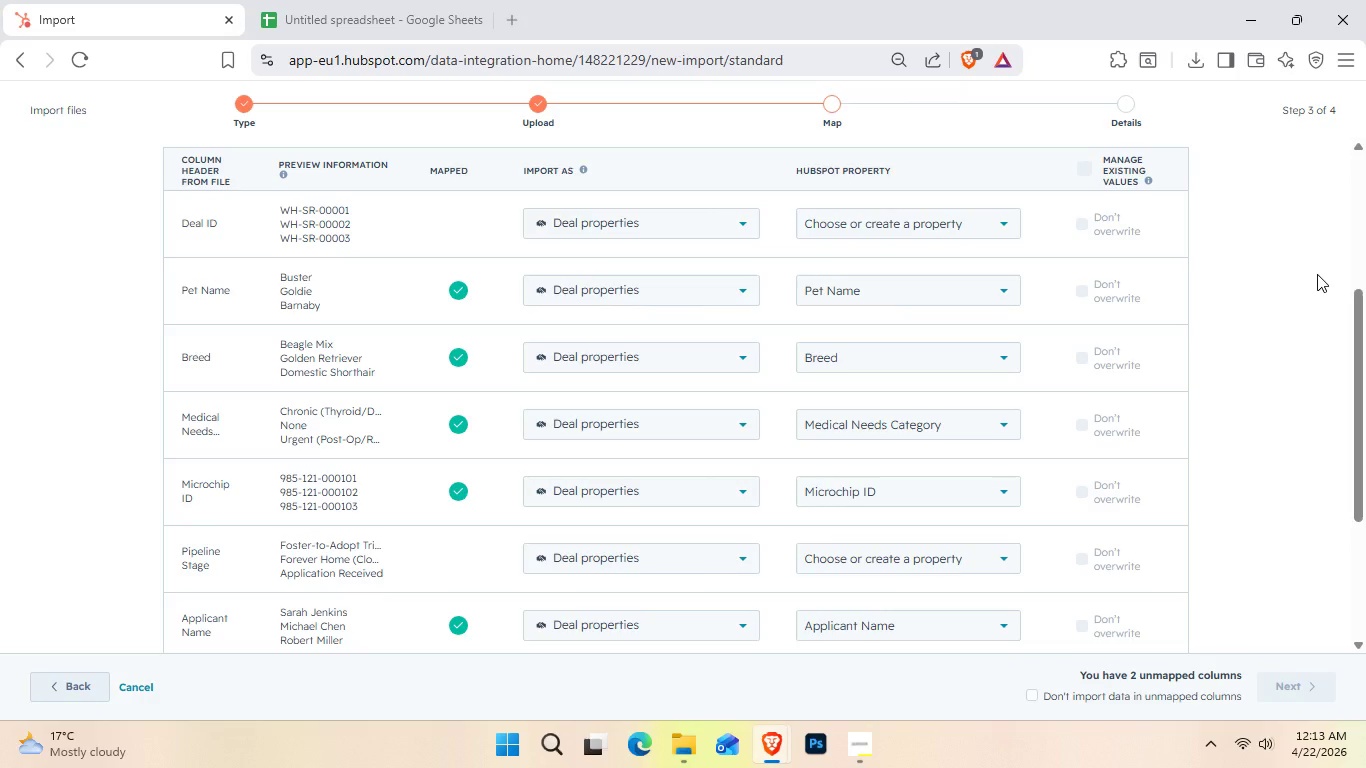 
left_click([963, 217])
 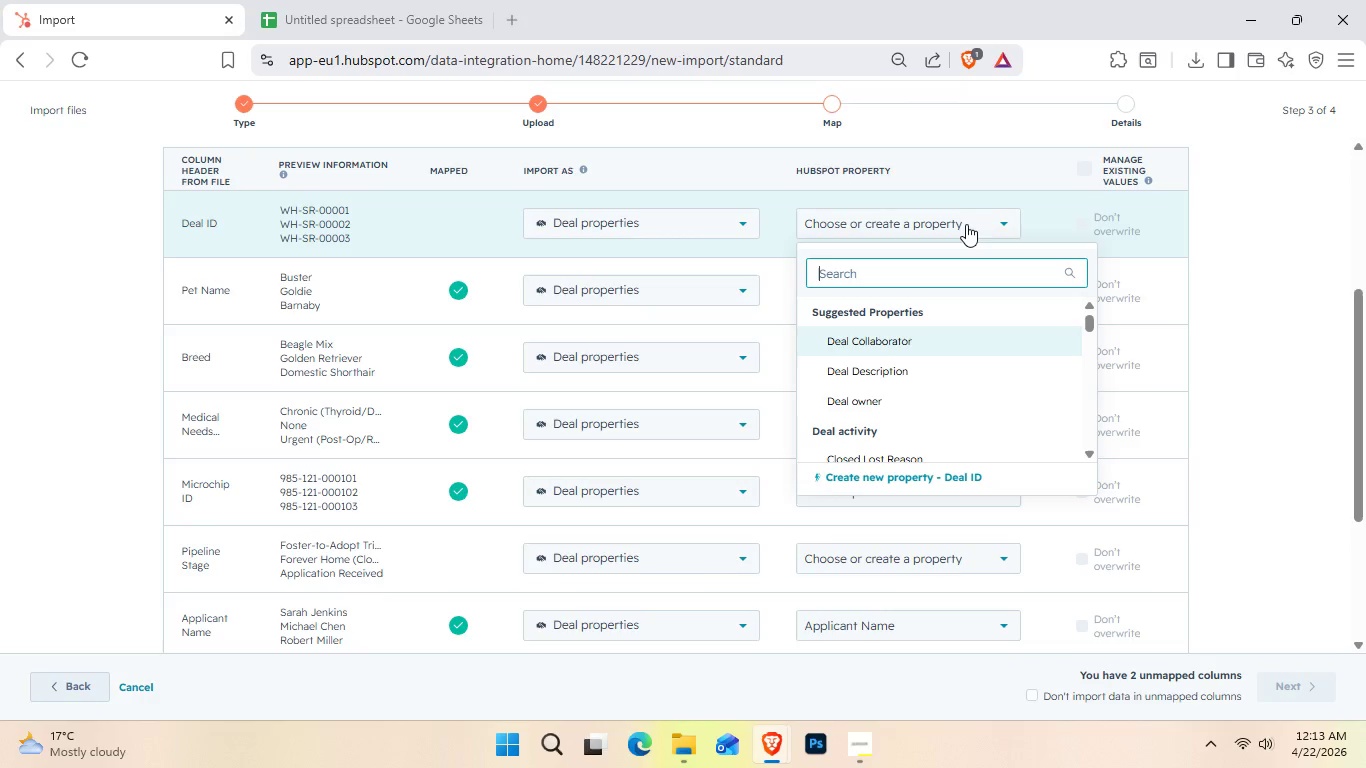 
wait(6.41)
 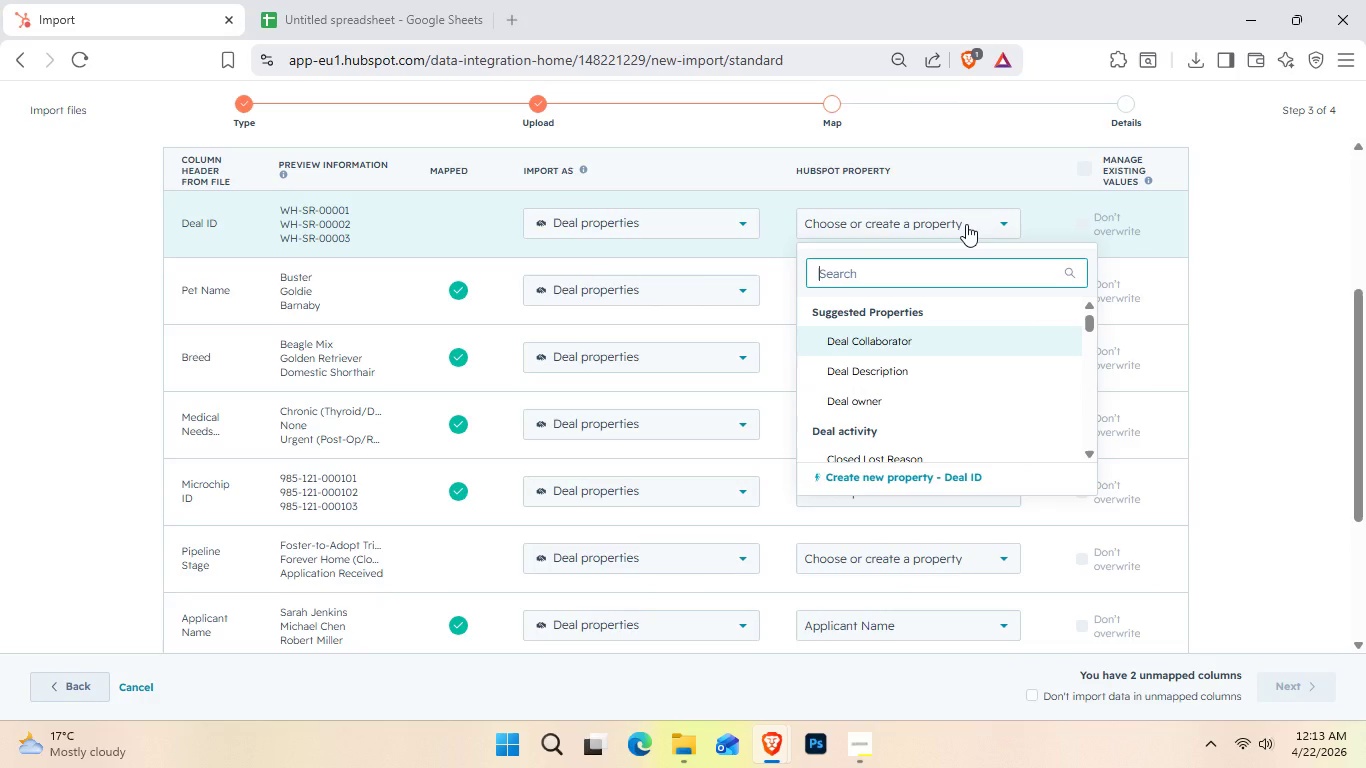 
scroll: coordinate [975, 311], scroll_direction: none, amount: 0.0
 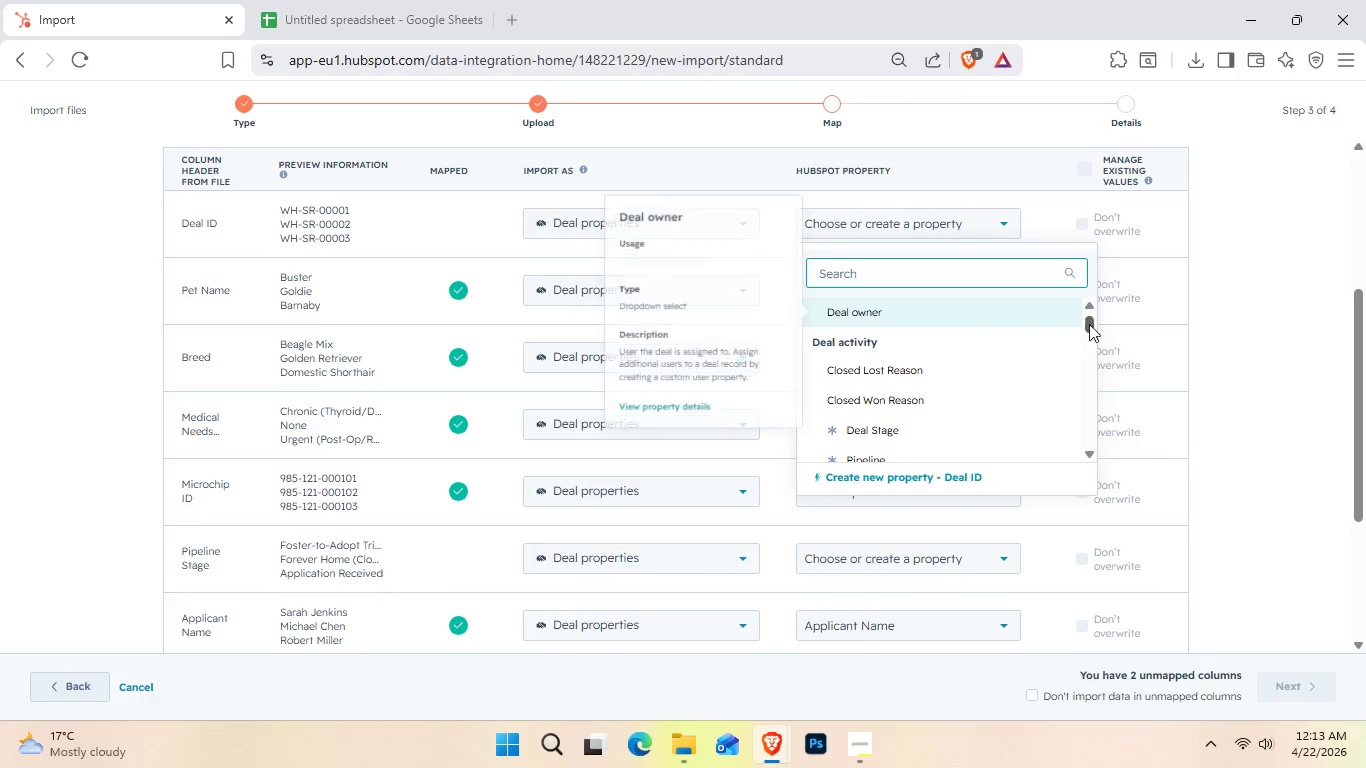 
left_click_drag(start_coordinate=[1090, 324], to_coordinate=[1116, 333])
 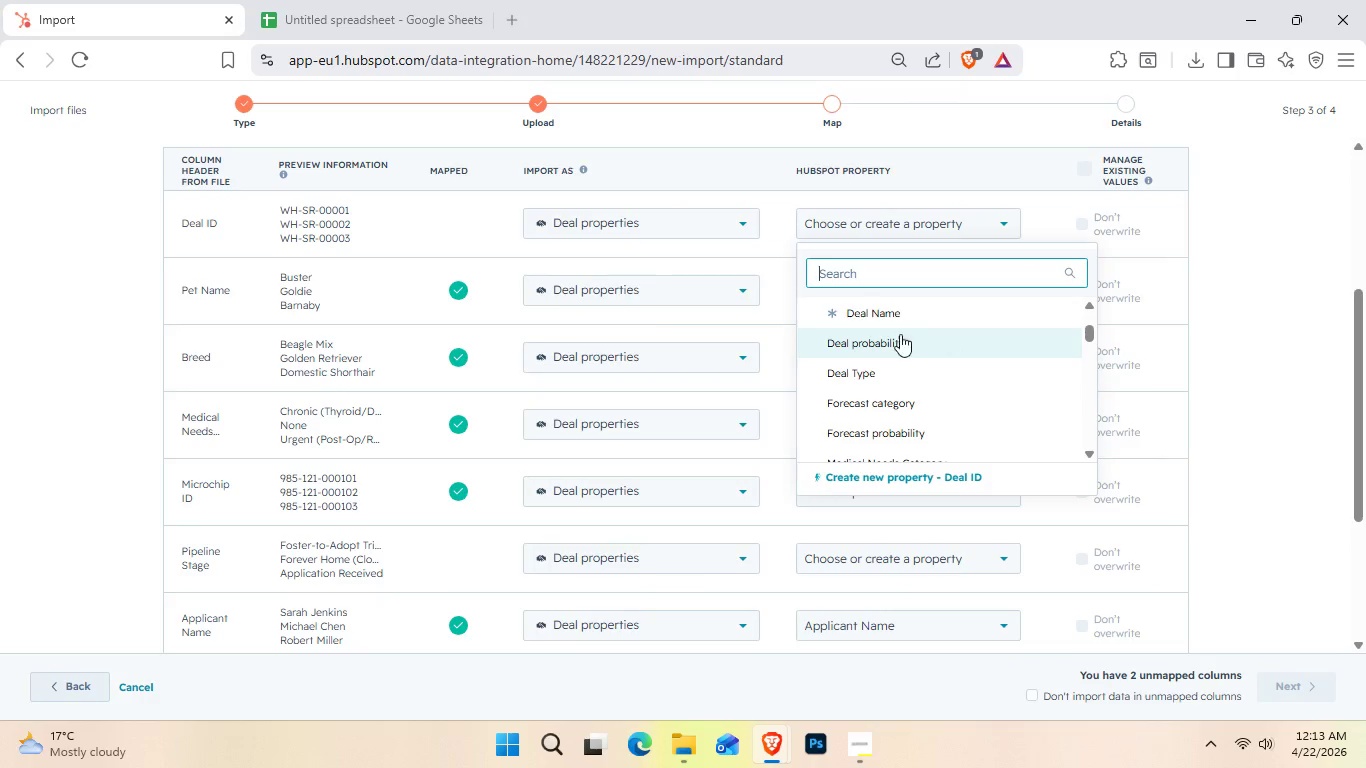 
left_click([952, 223])
 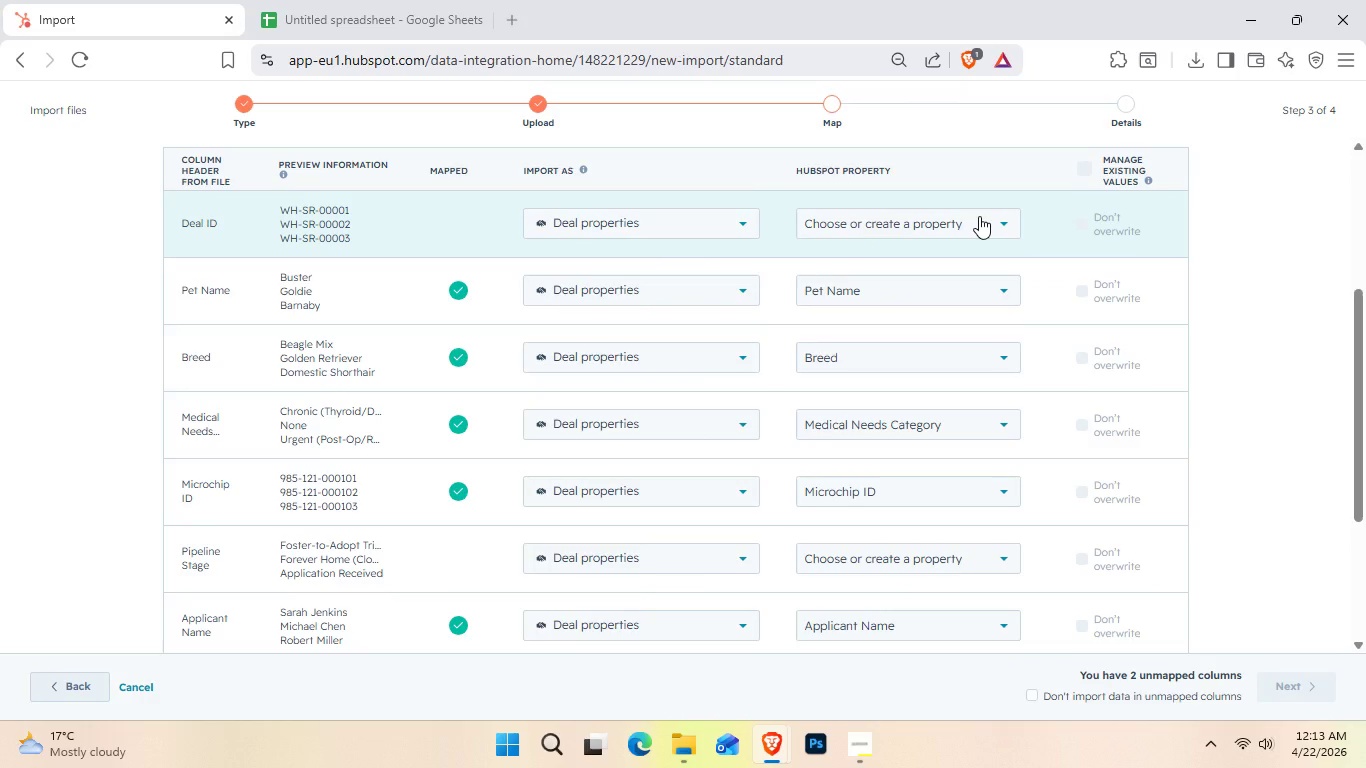 
left_click([979, 216])
 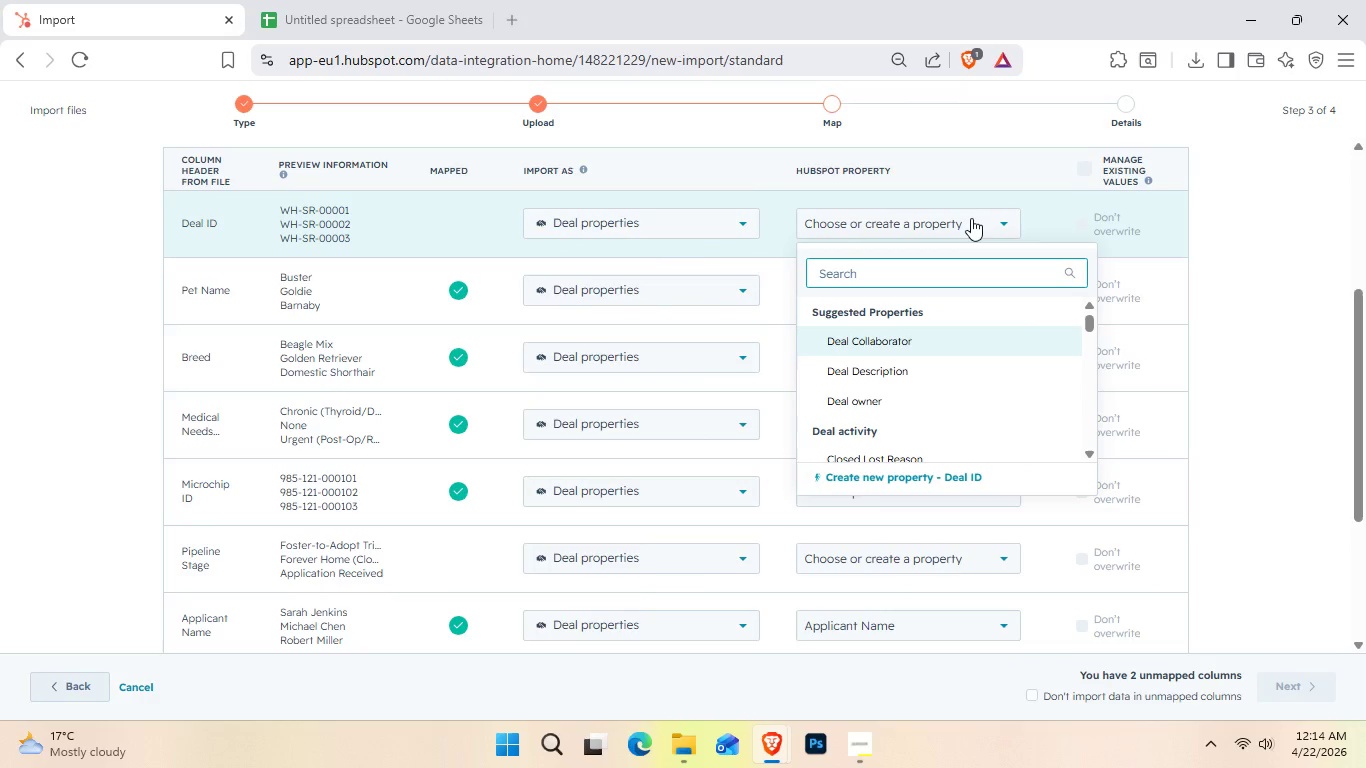 
type(do)
 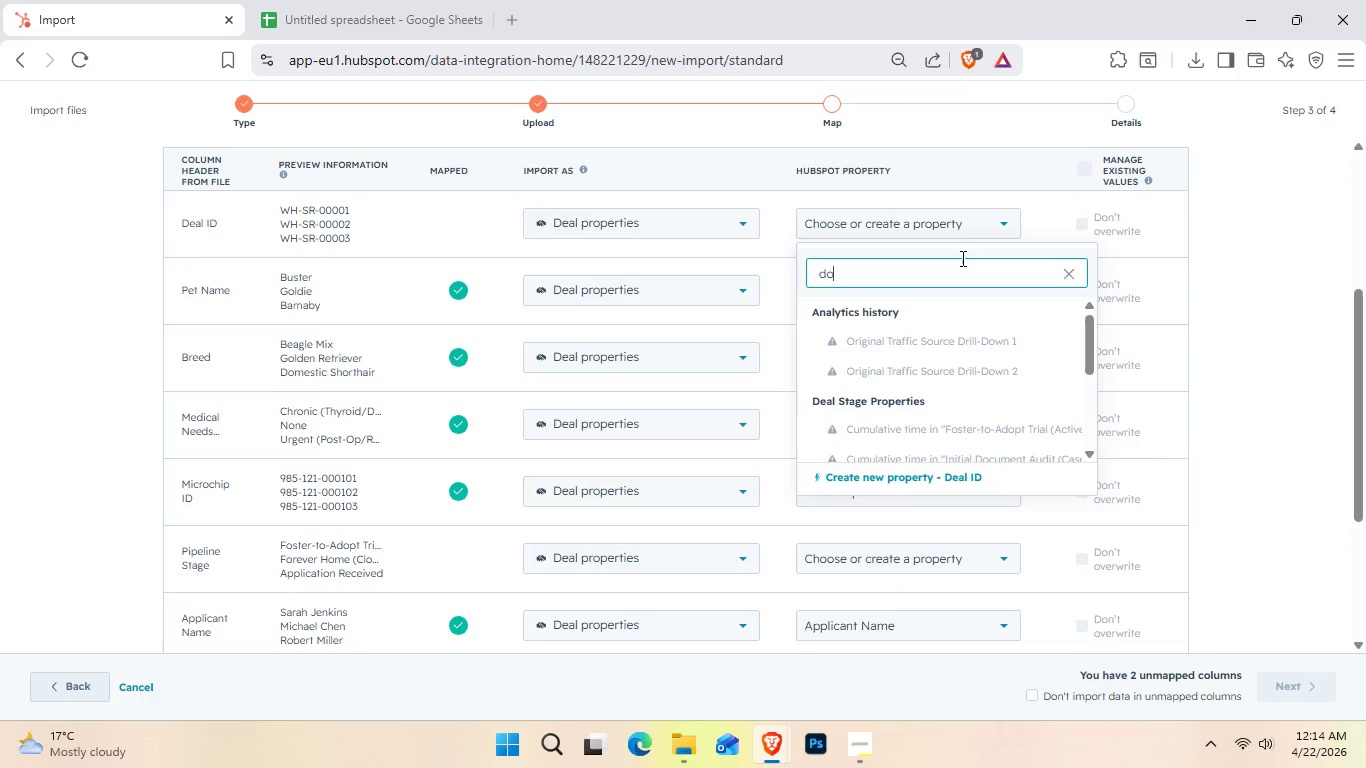 
key(N)
 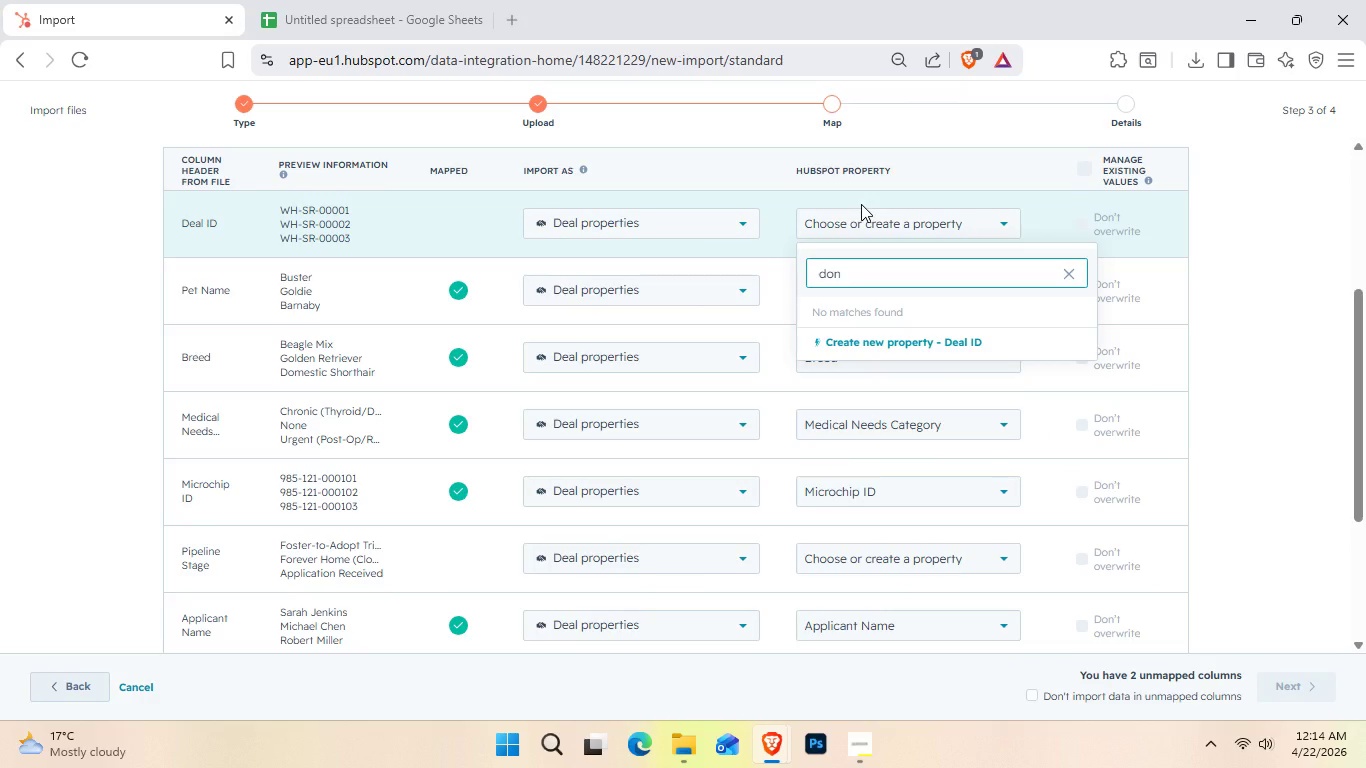 
wait(11.08)
 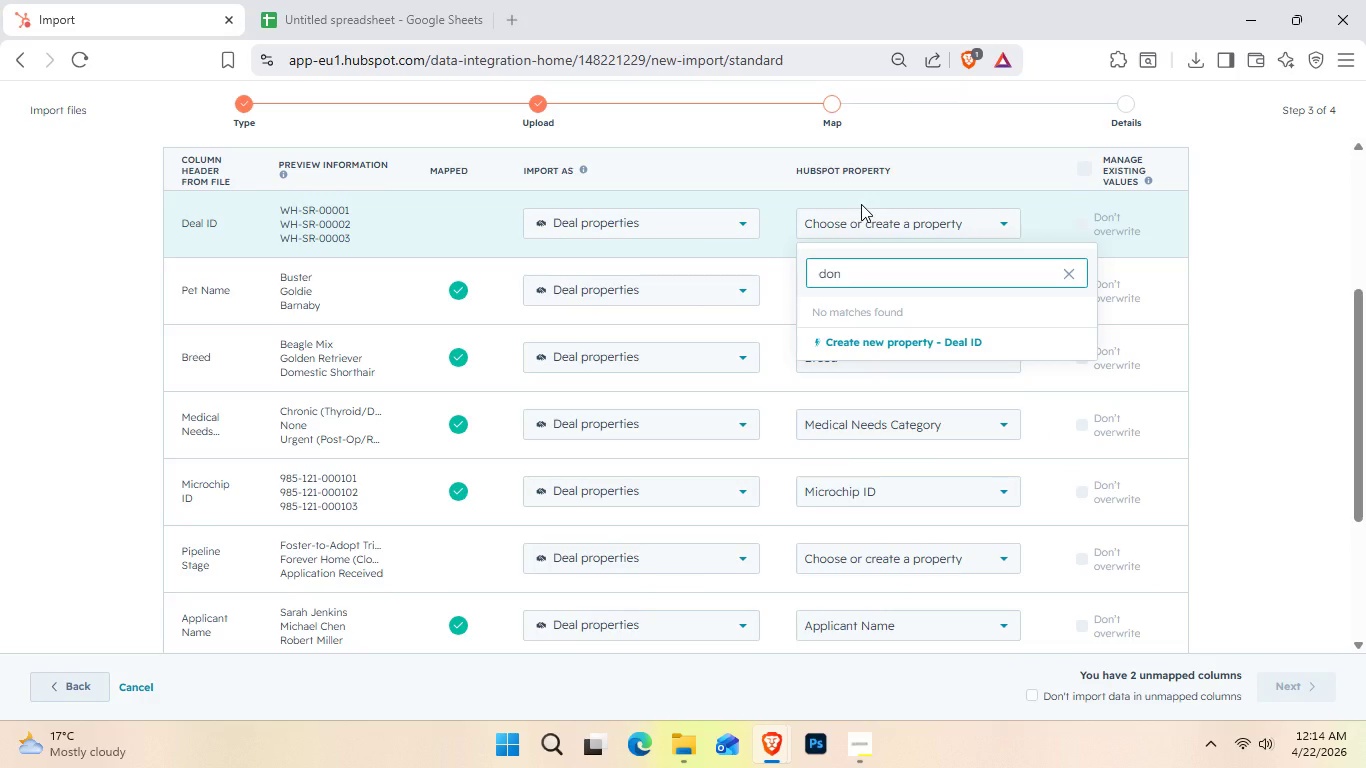 
key(Backspace)
 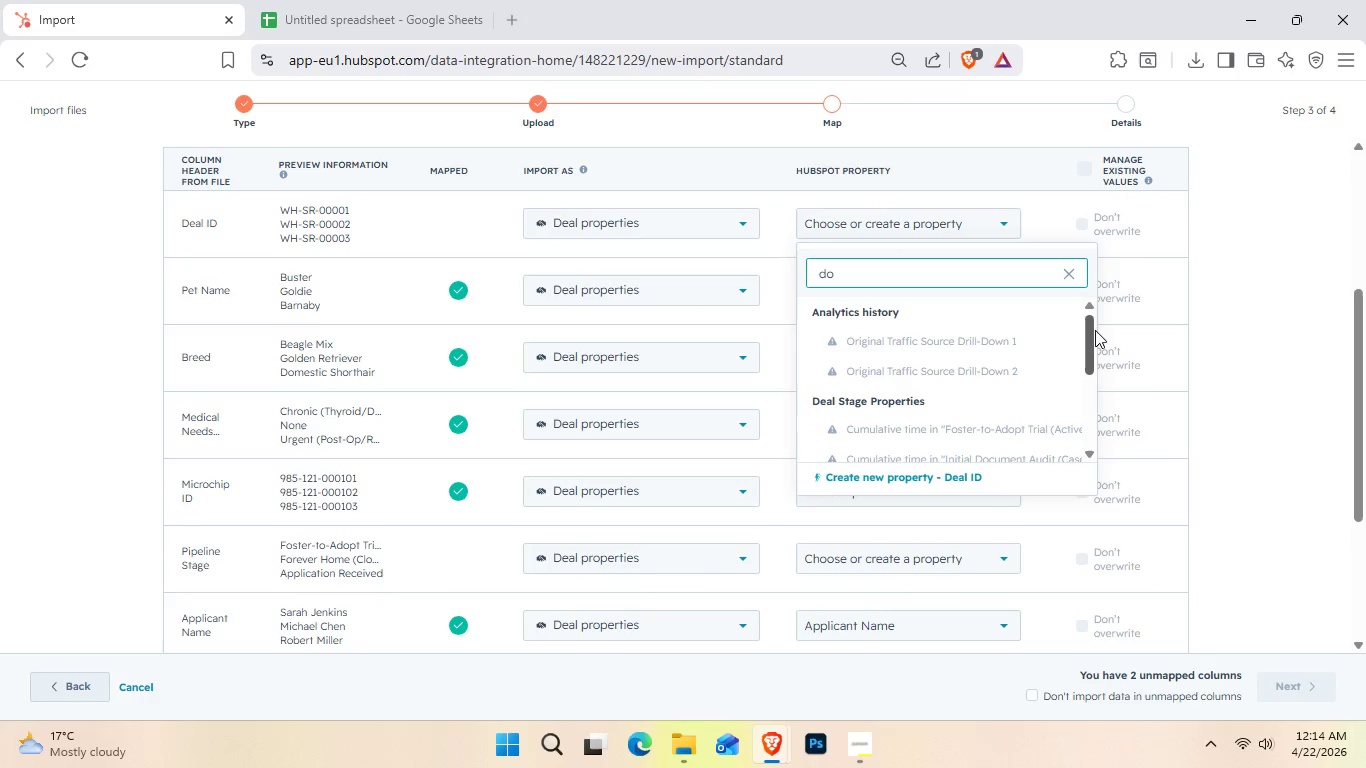 
left_click_drag(start_coordinate=[1089, 332], to_coordinate=[1083, 413])
 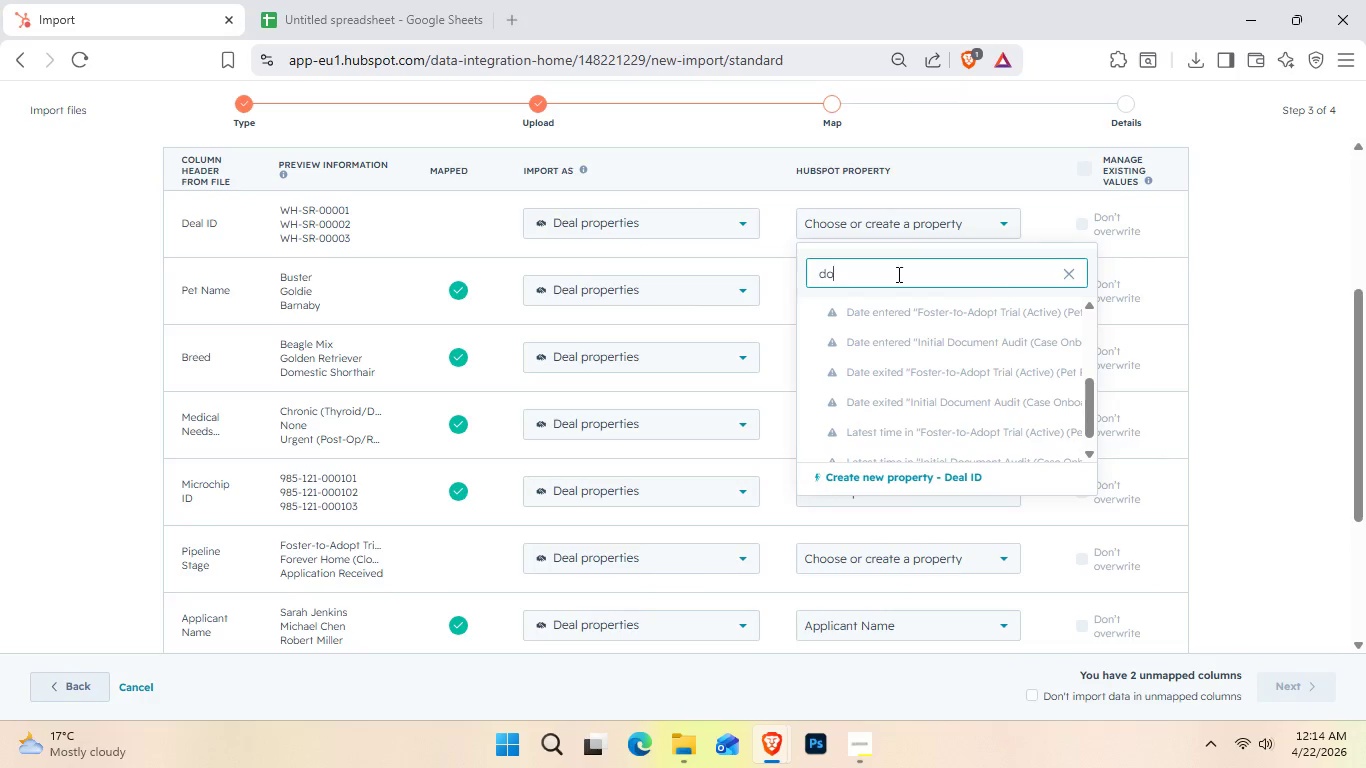 
left_click([680, 234])
 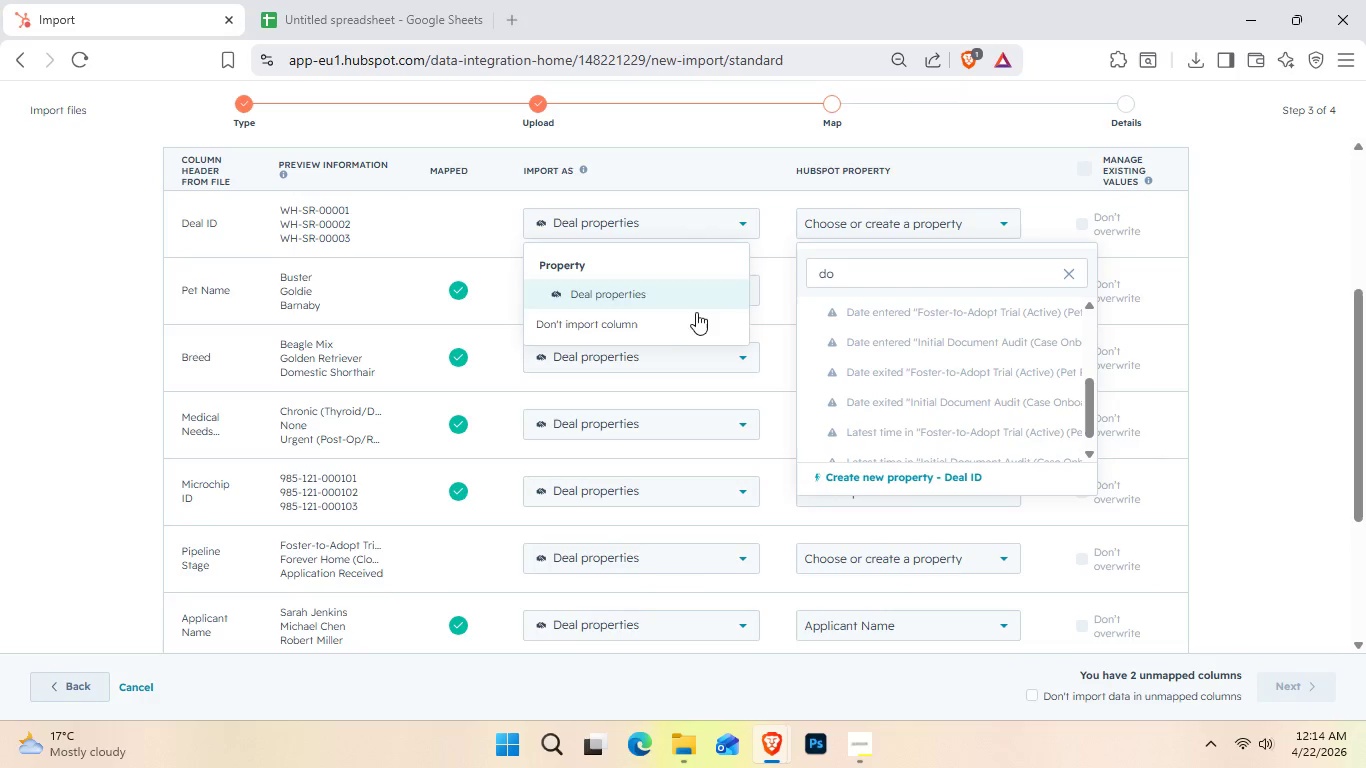 
left_click([620, 317])
 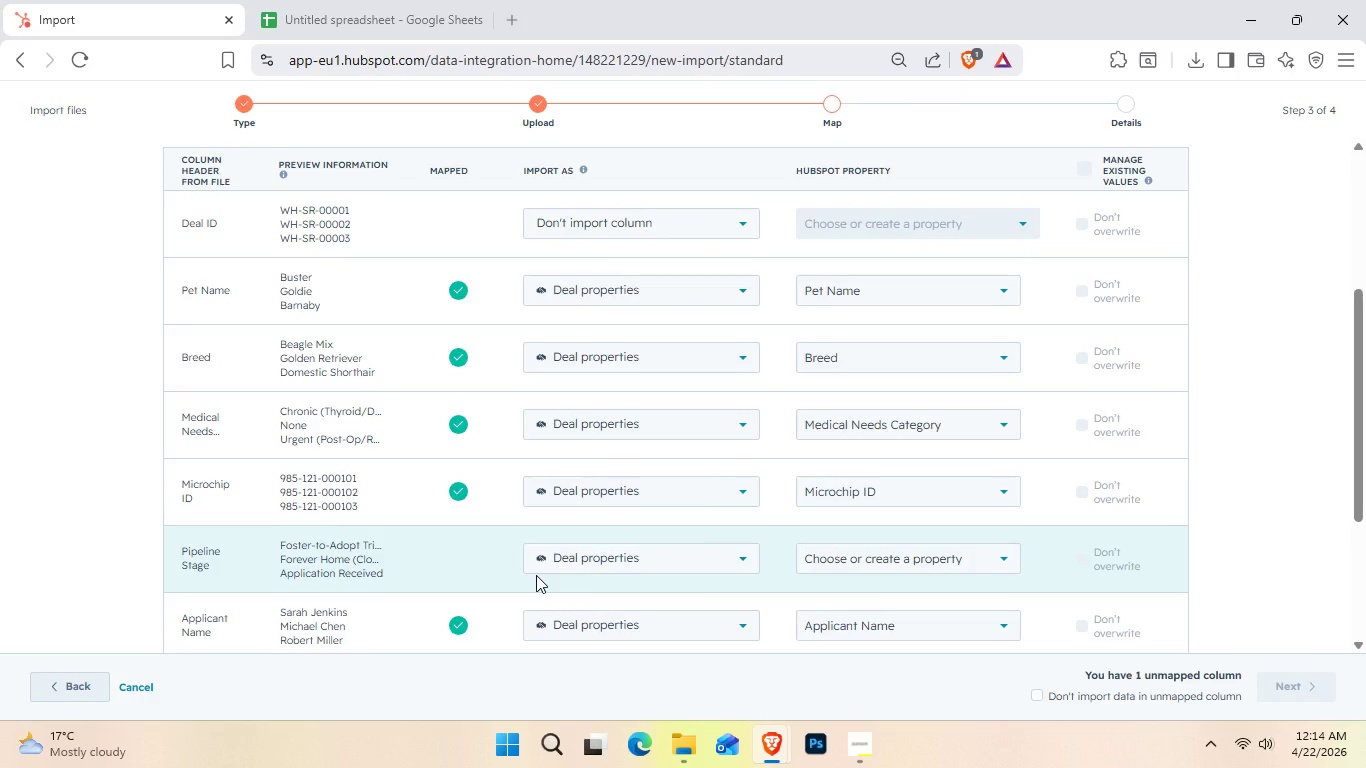 
wait(13.14)
 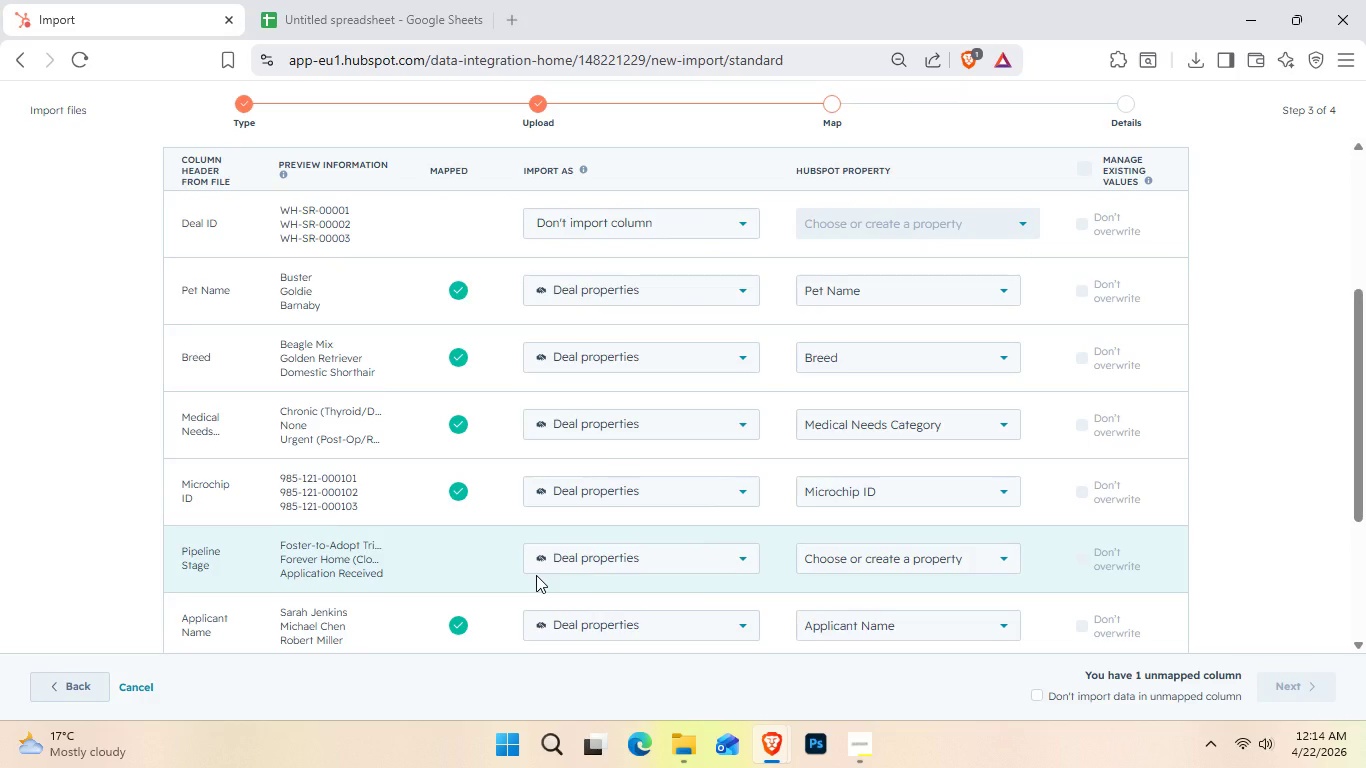 
left_click([879, 565])
 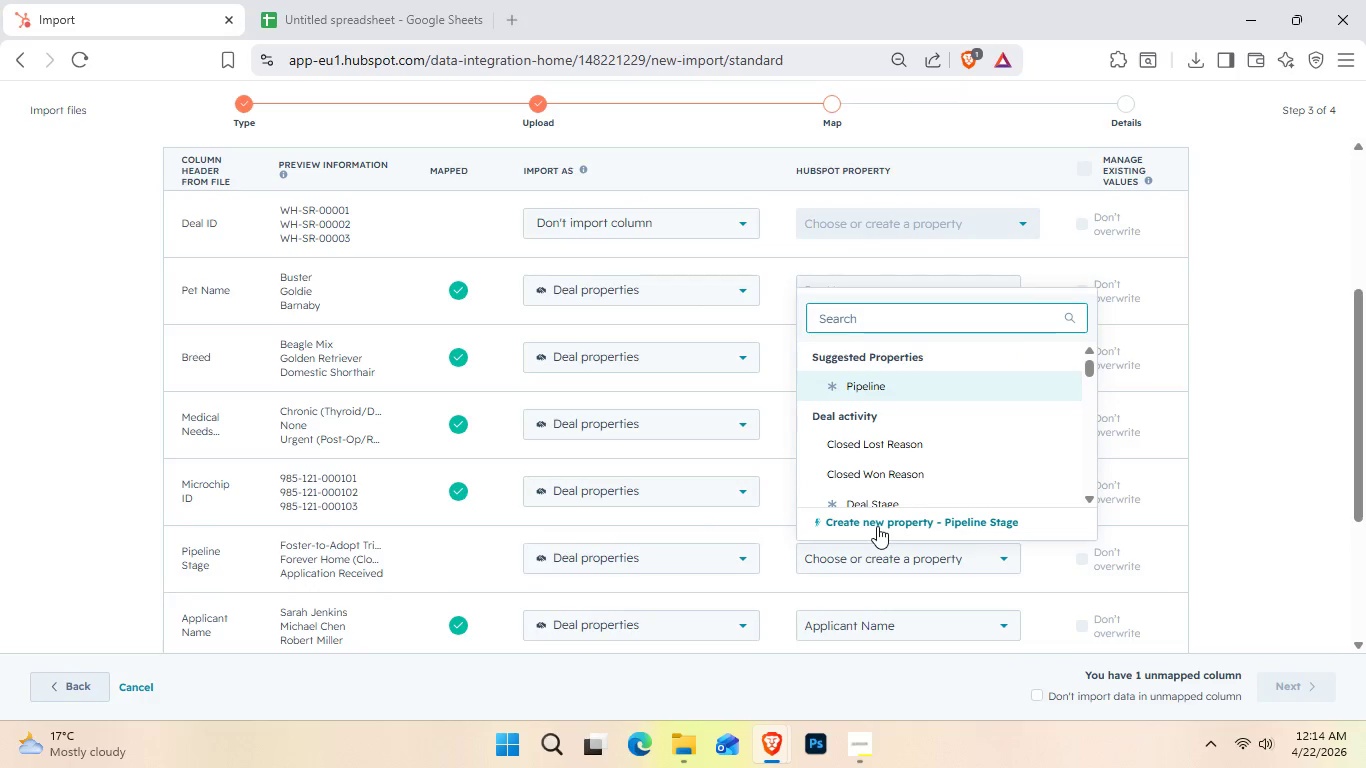 
mouse_move([866, 513])
 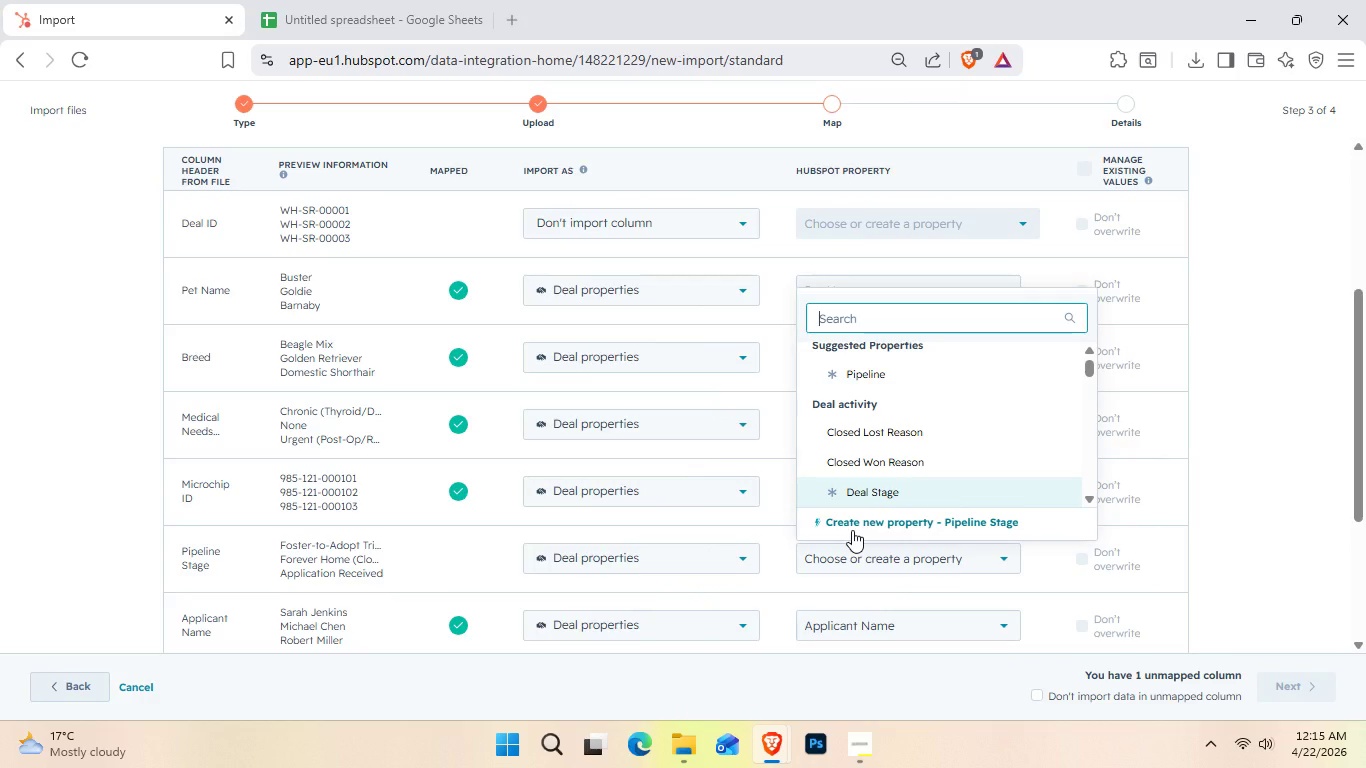 
wait(13.43)
 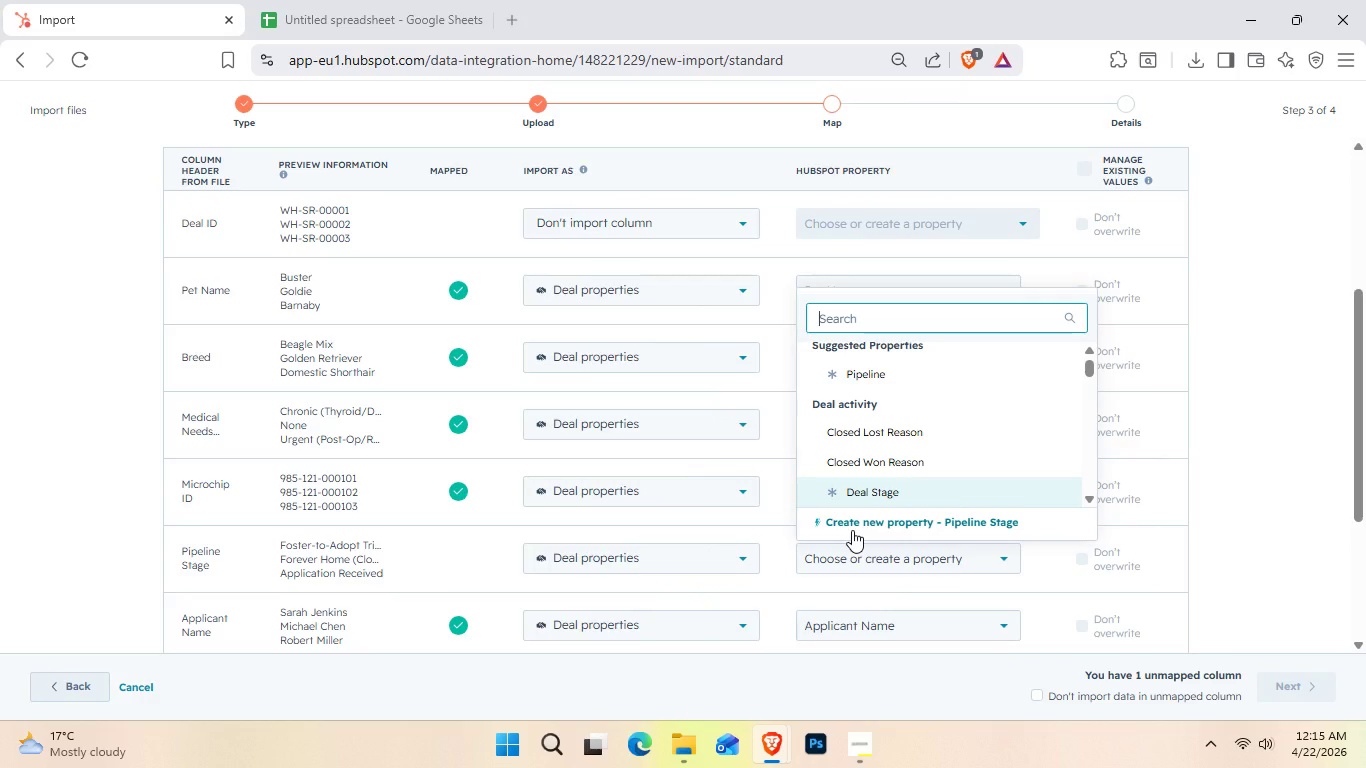 
left_click([903, 496])
 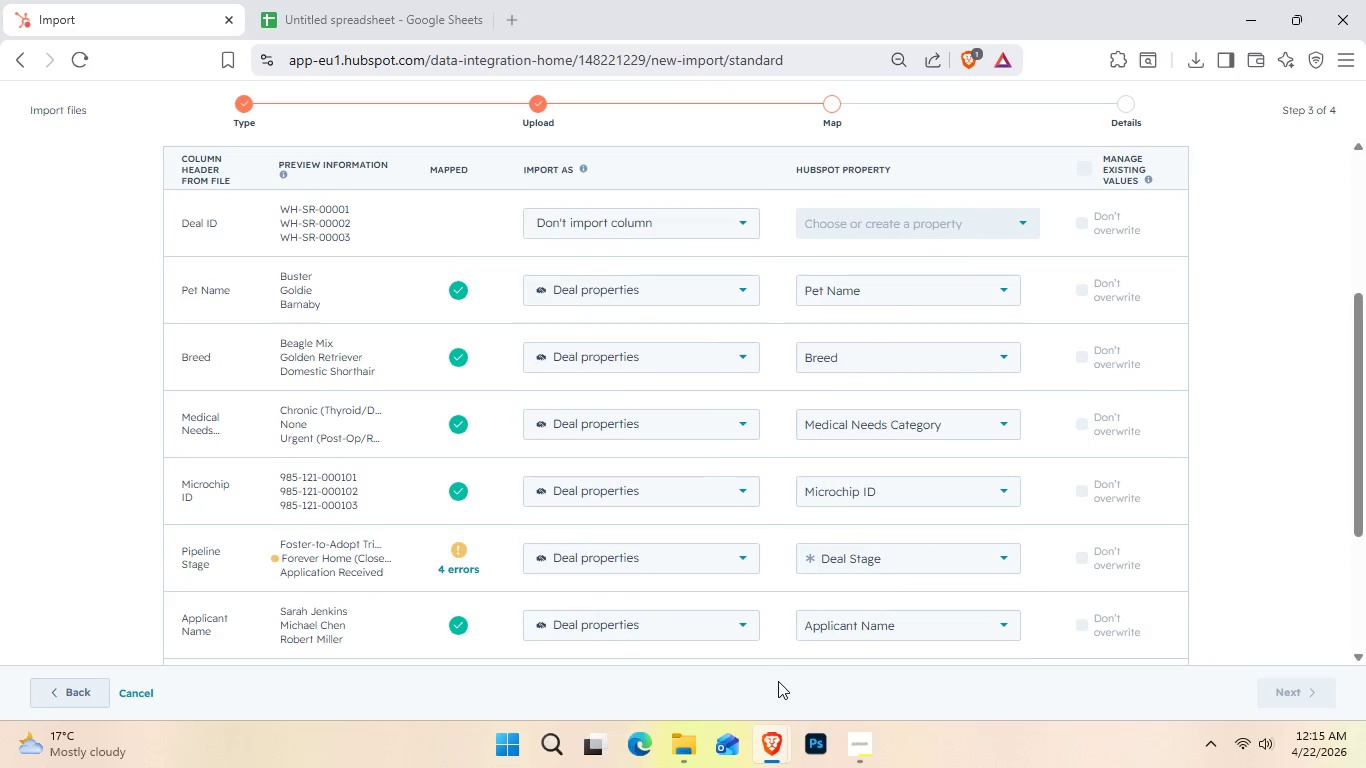 
wait(10.42)
 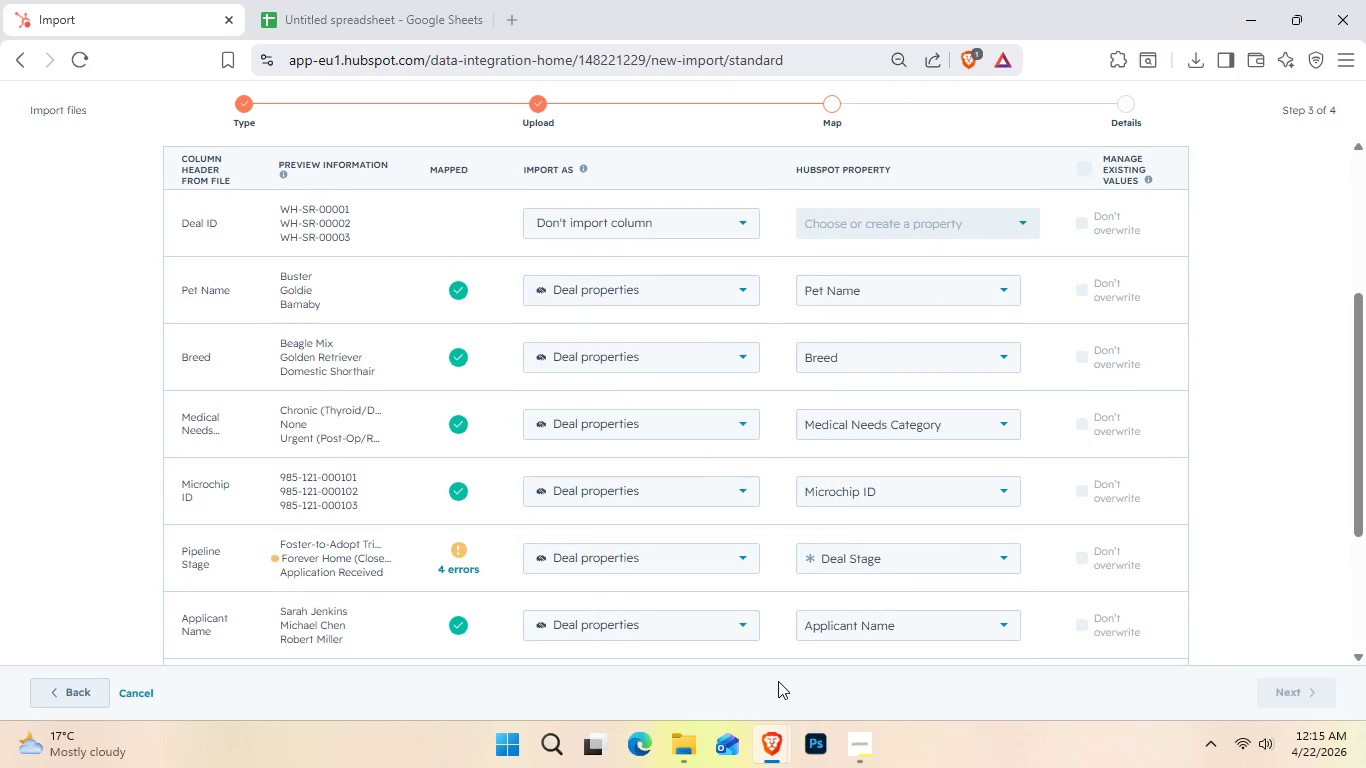 
left_click([862, 742])